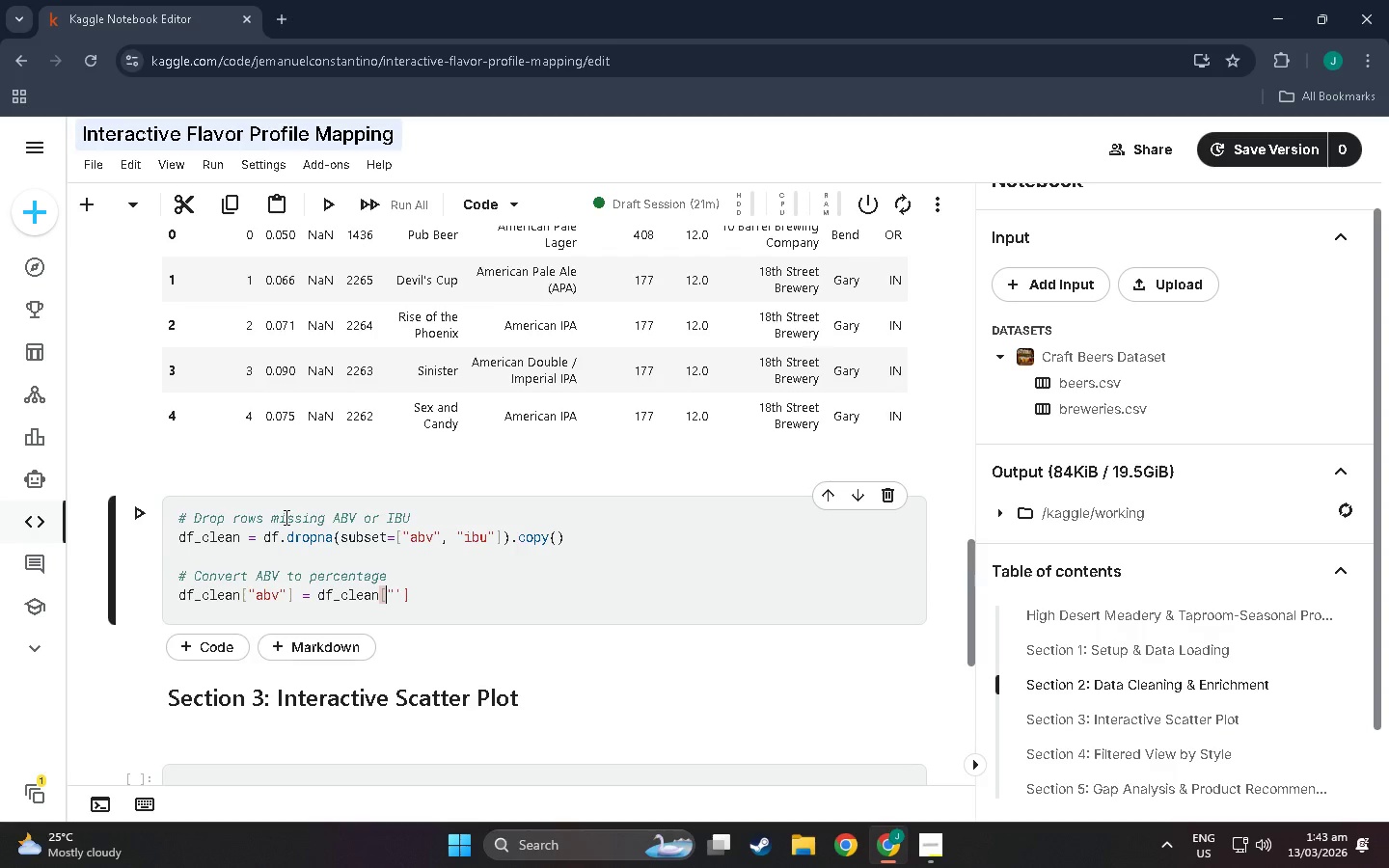 
key(ArrowRight)
 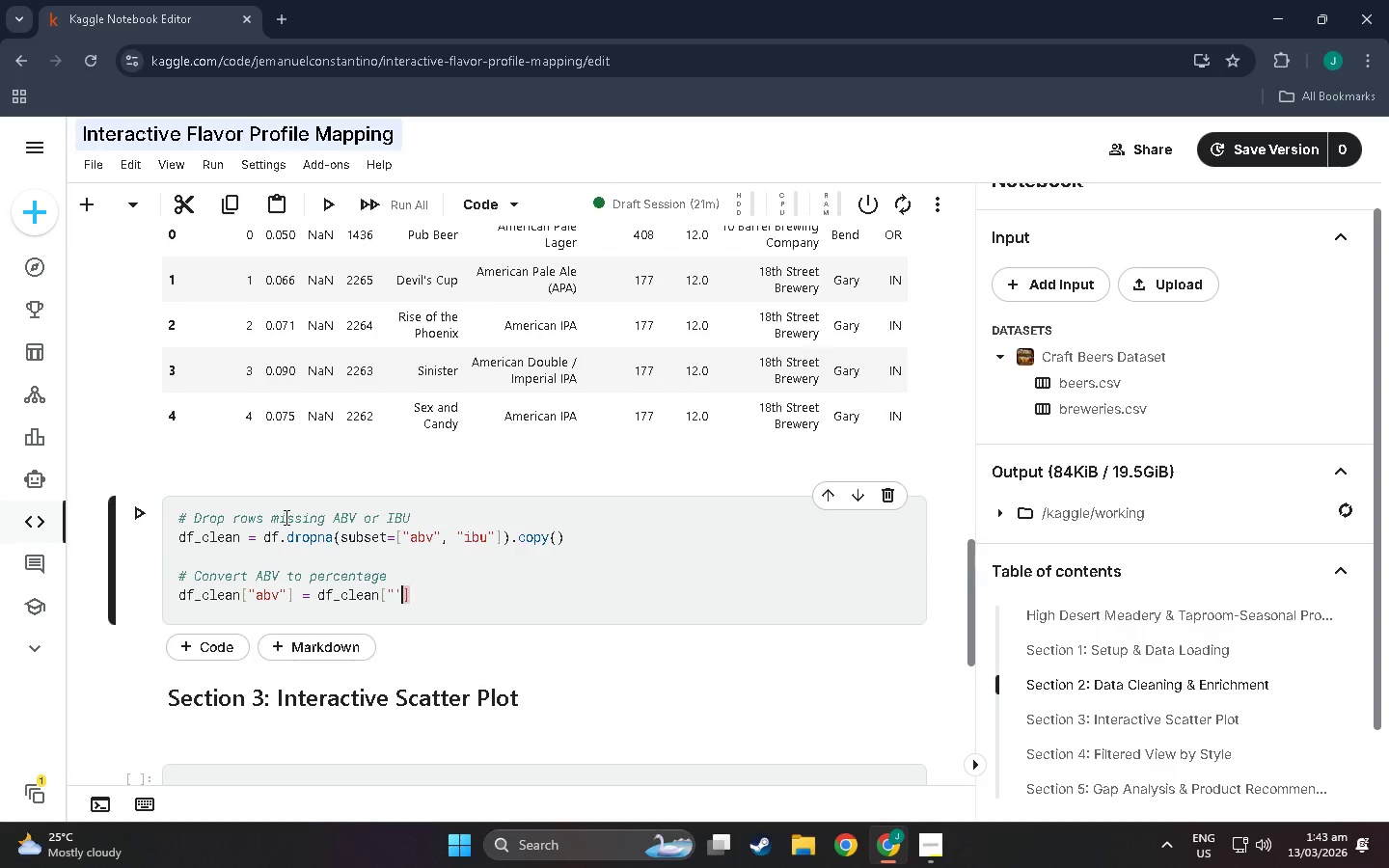 
key(ArrowRight)
 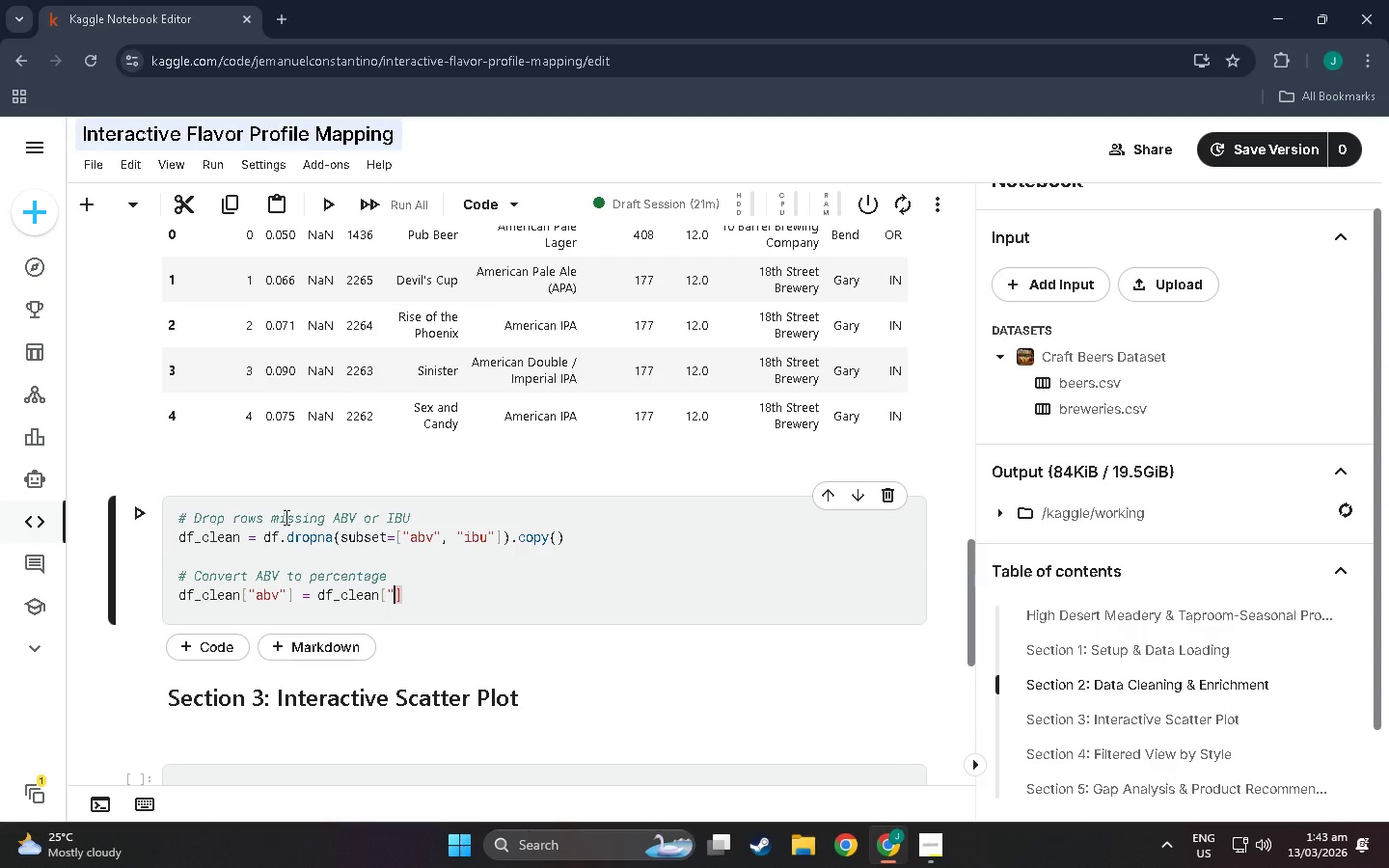 
key(Backspace)
key(Backspace)
type("av)
key(Backspace)
type(bv)
 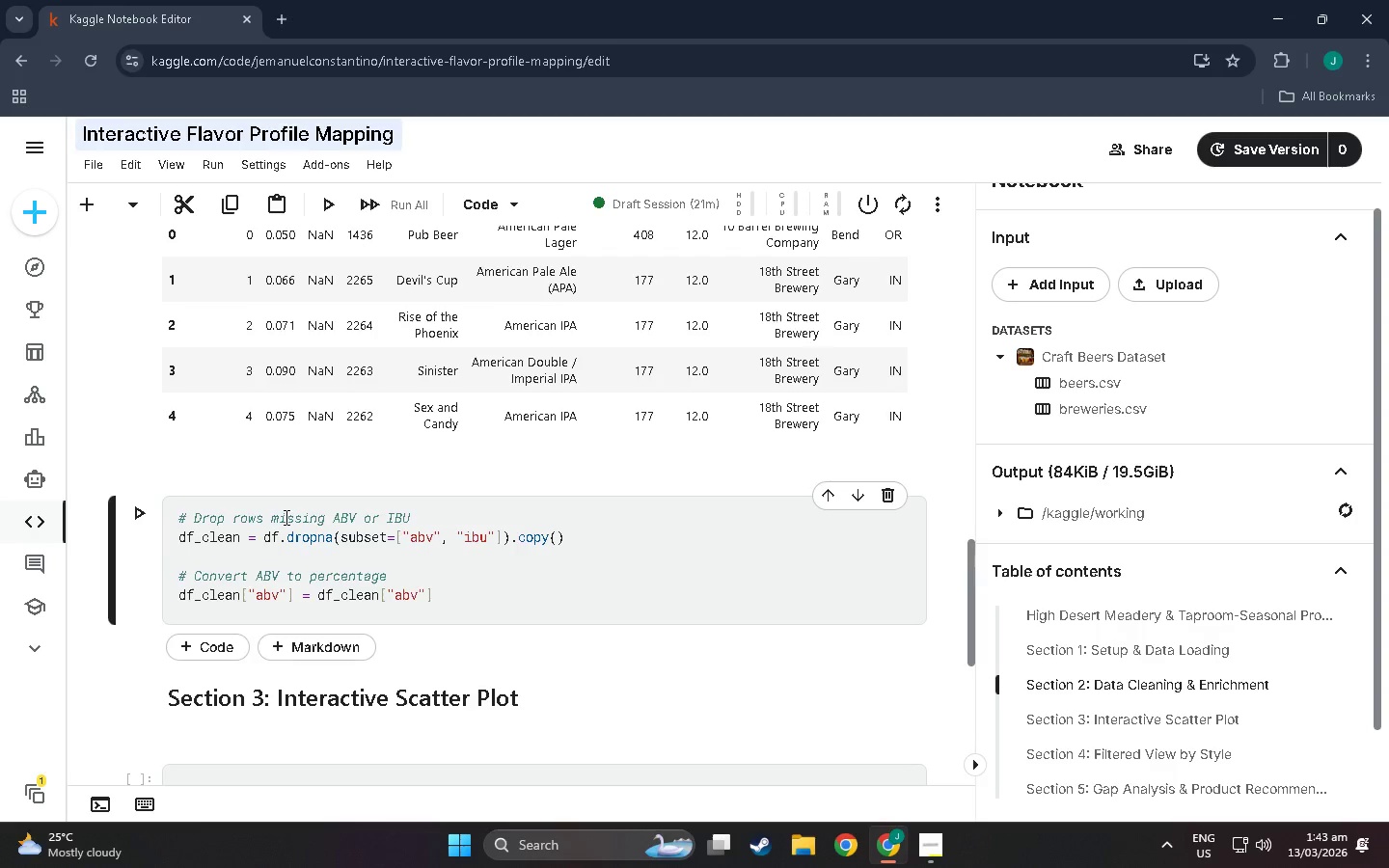 
key(ArrowRight)
 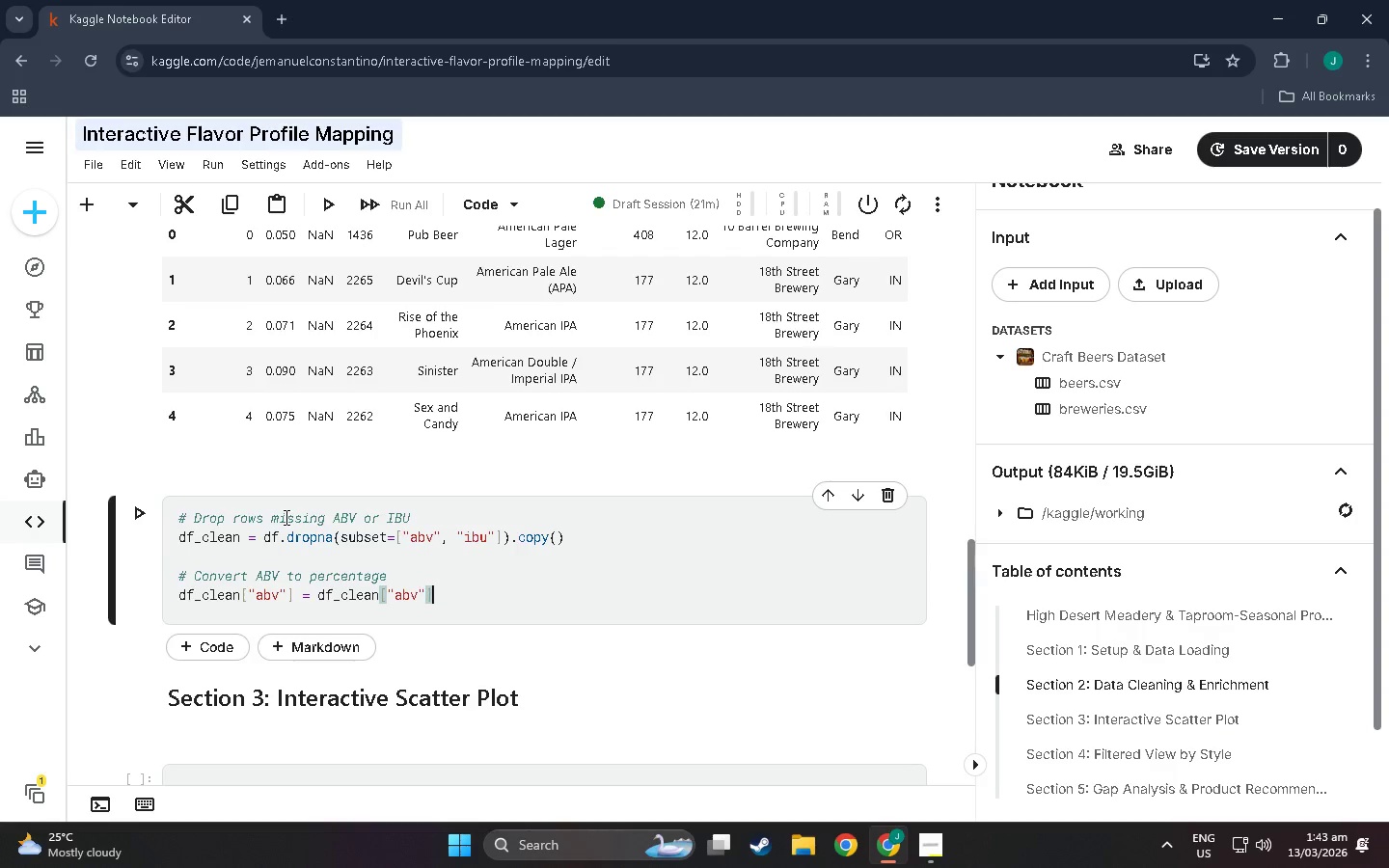 
key(ArrowRight)
 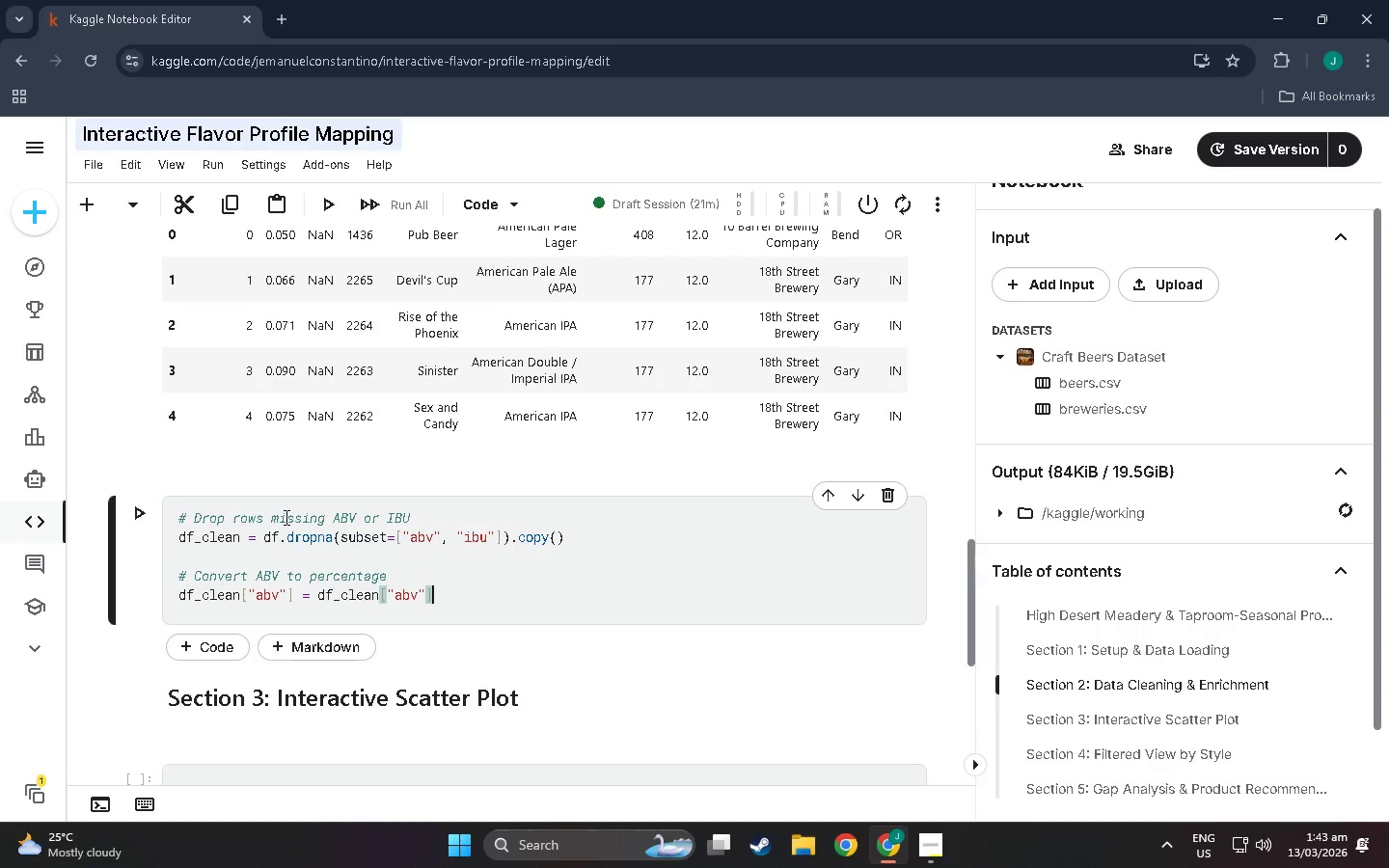 
type( * 100)
 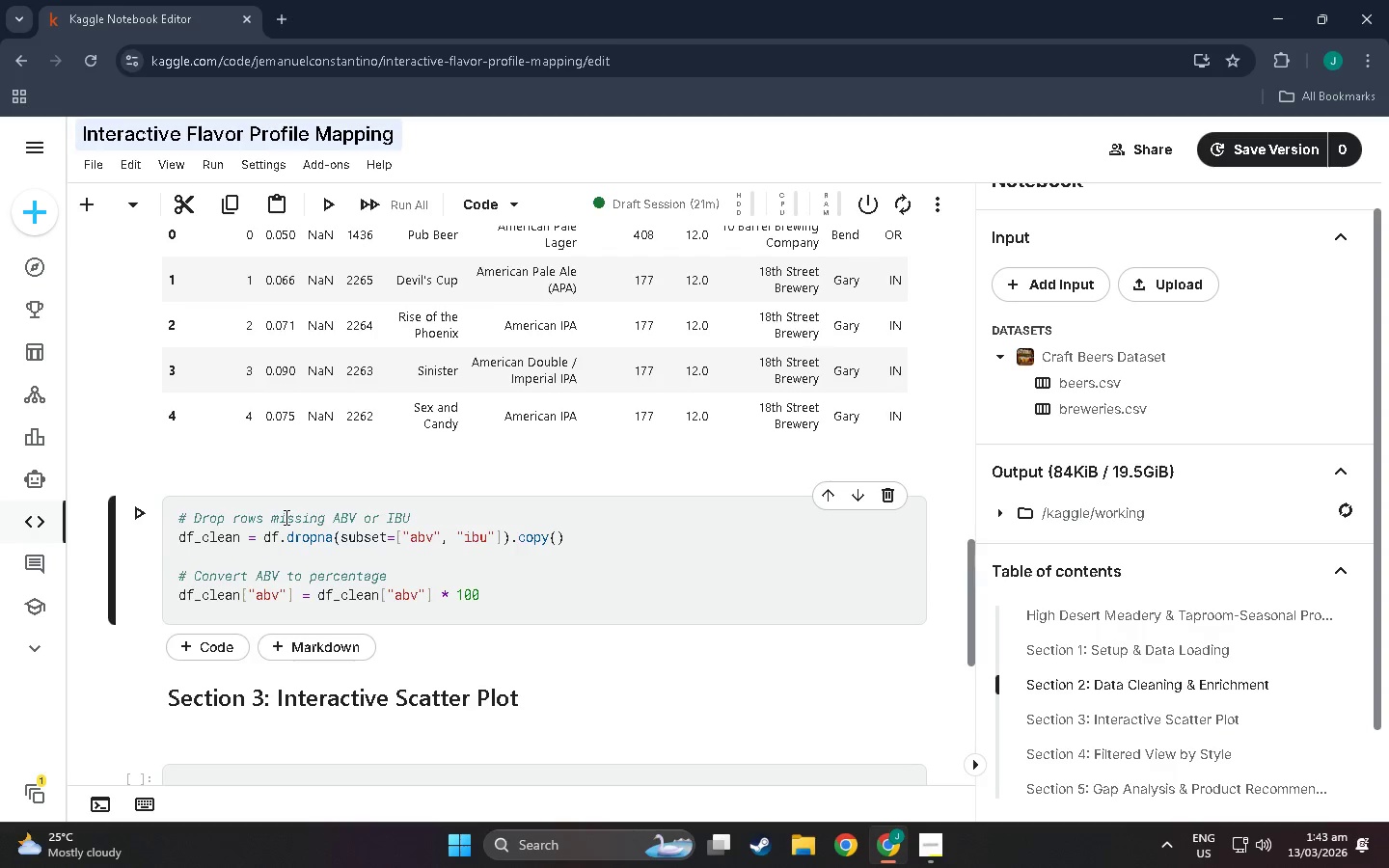 
key(Enter)
 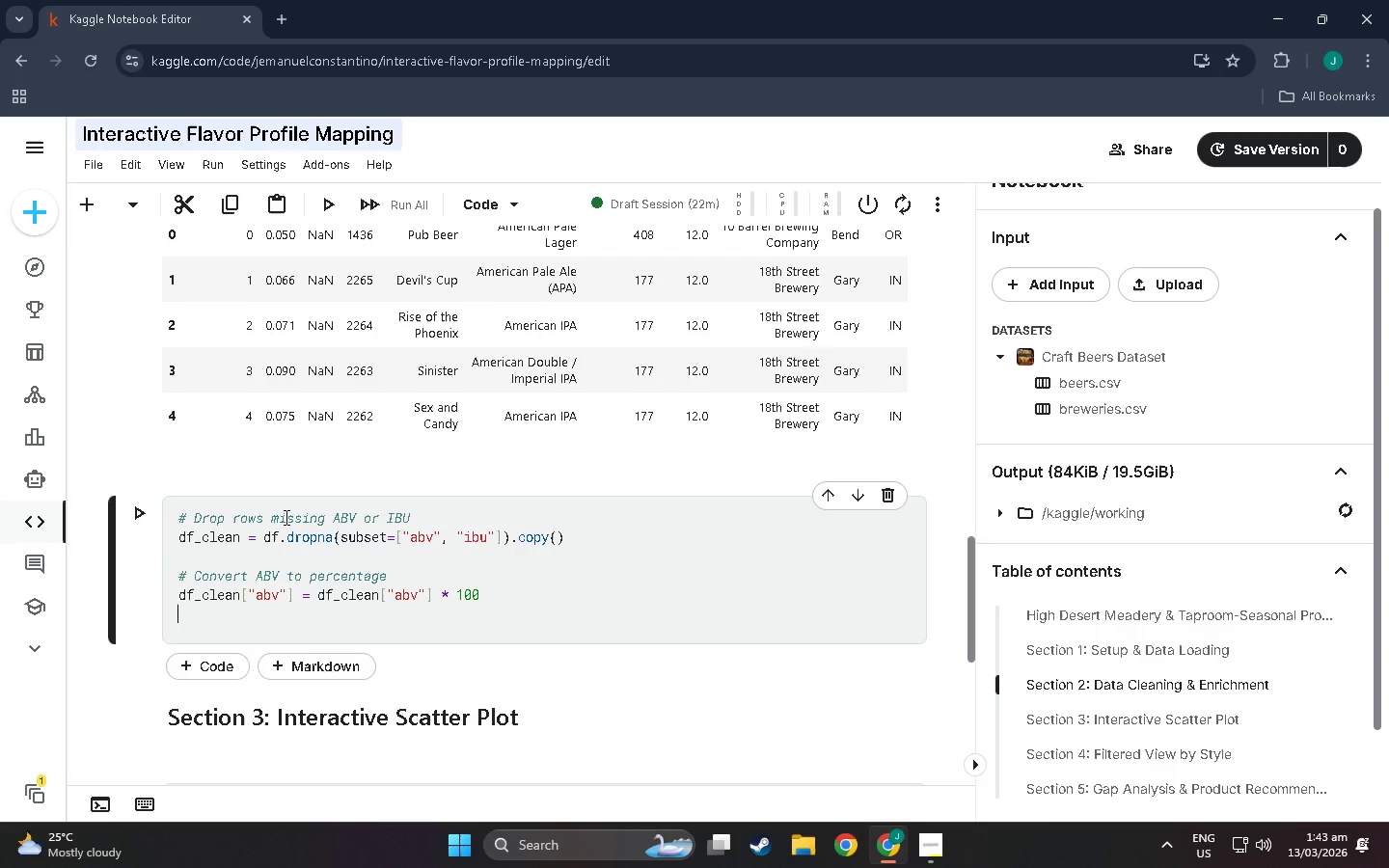 
key(Enter)
 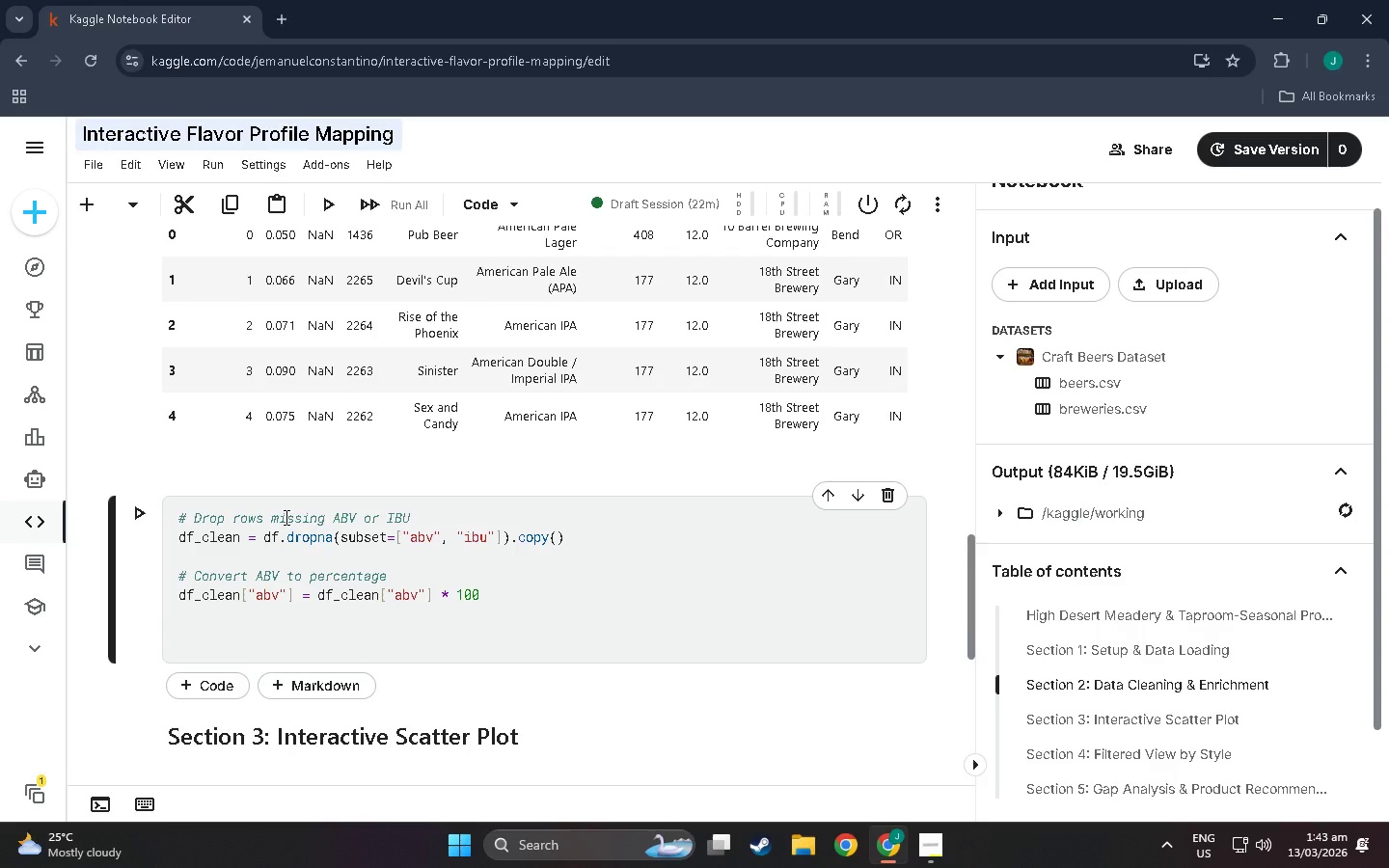 
type(printy)
key(Backspace)
key(Backspace)
type(t(f'c)
key(Backspace)
key(Backspace)
type("clean records:)
key(Backspace)
type(")
key(Backspace)
type(: )
 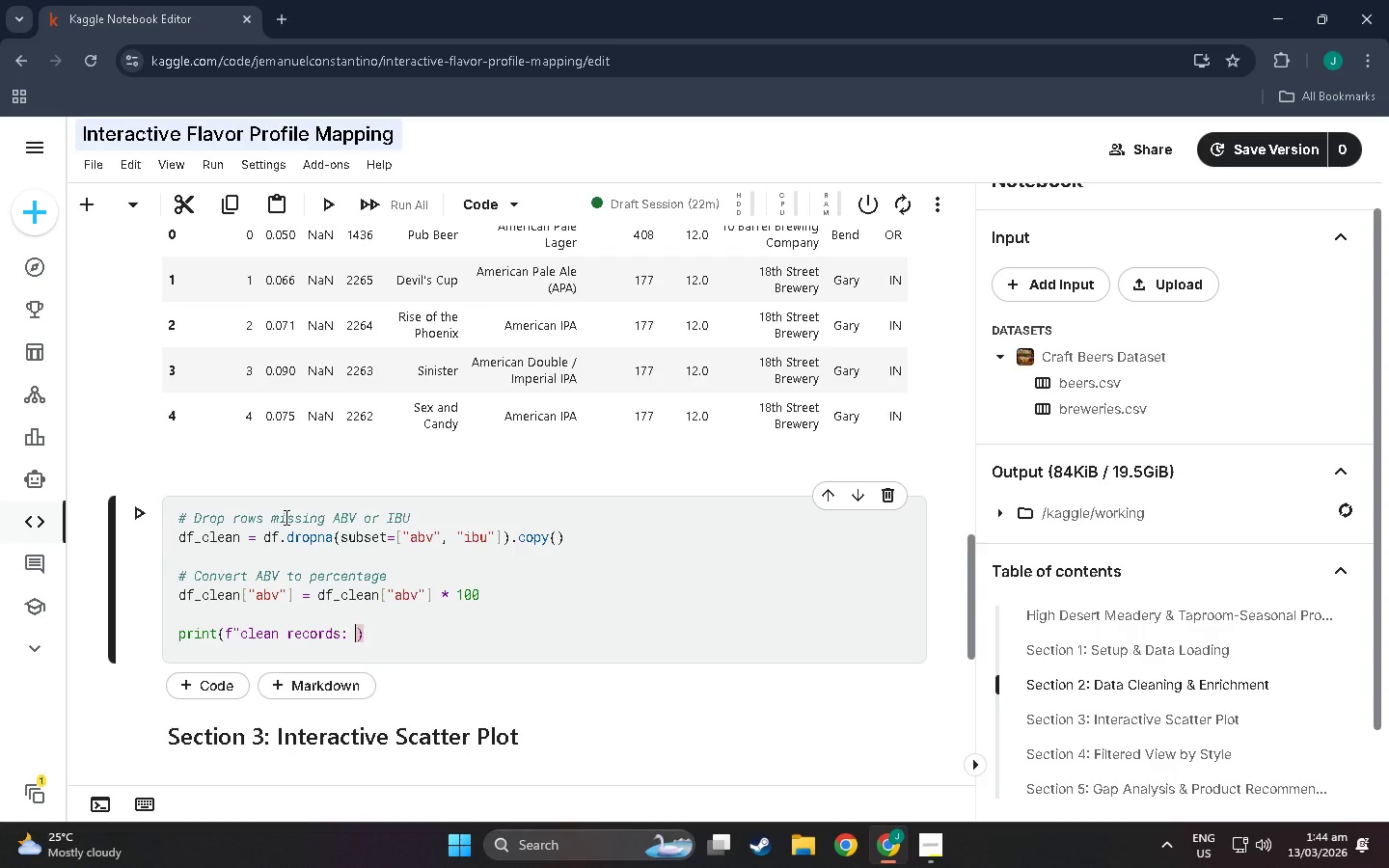 
hold_key(key=ShiftLeft, duration=1.5)
 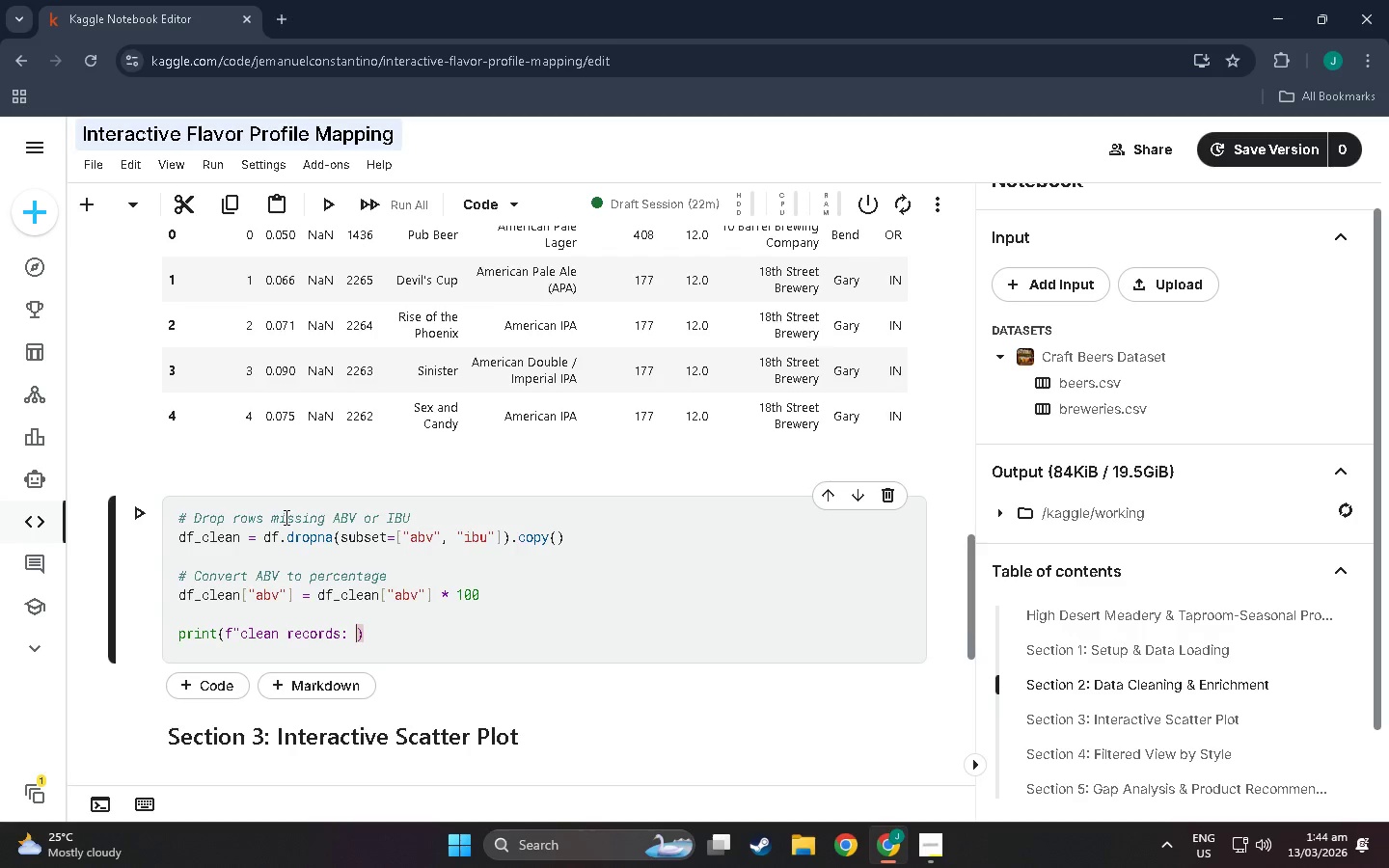 
hold_key(key=ShiftLeft, duration=1.53)
 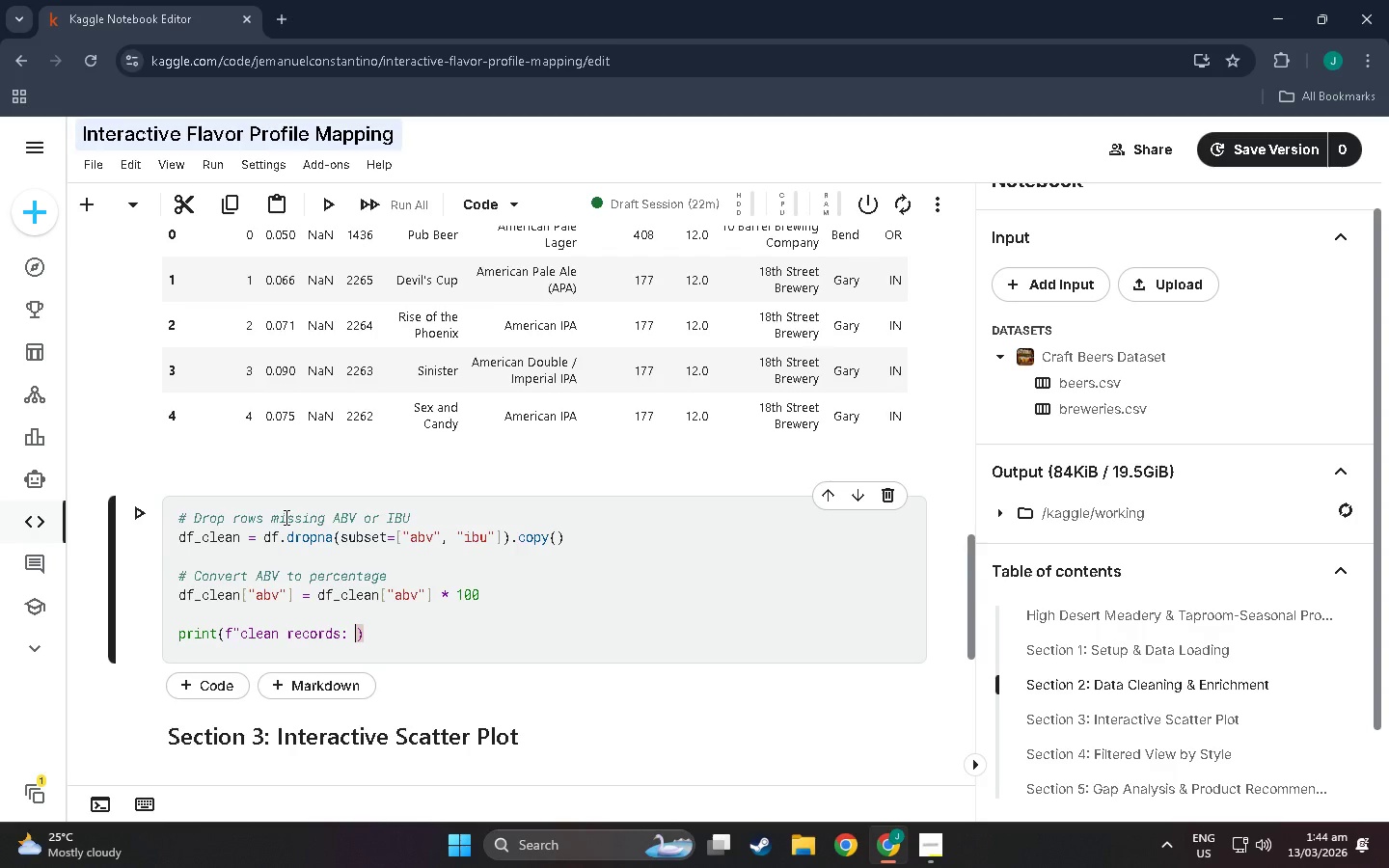 
key(Shift+BracketLeft)
 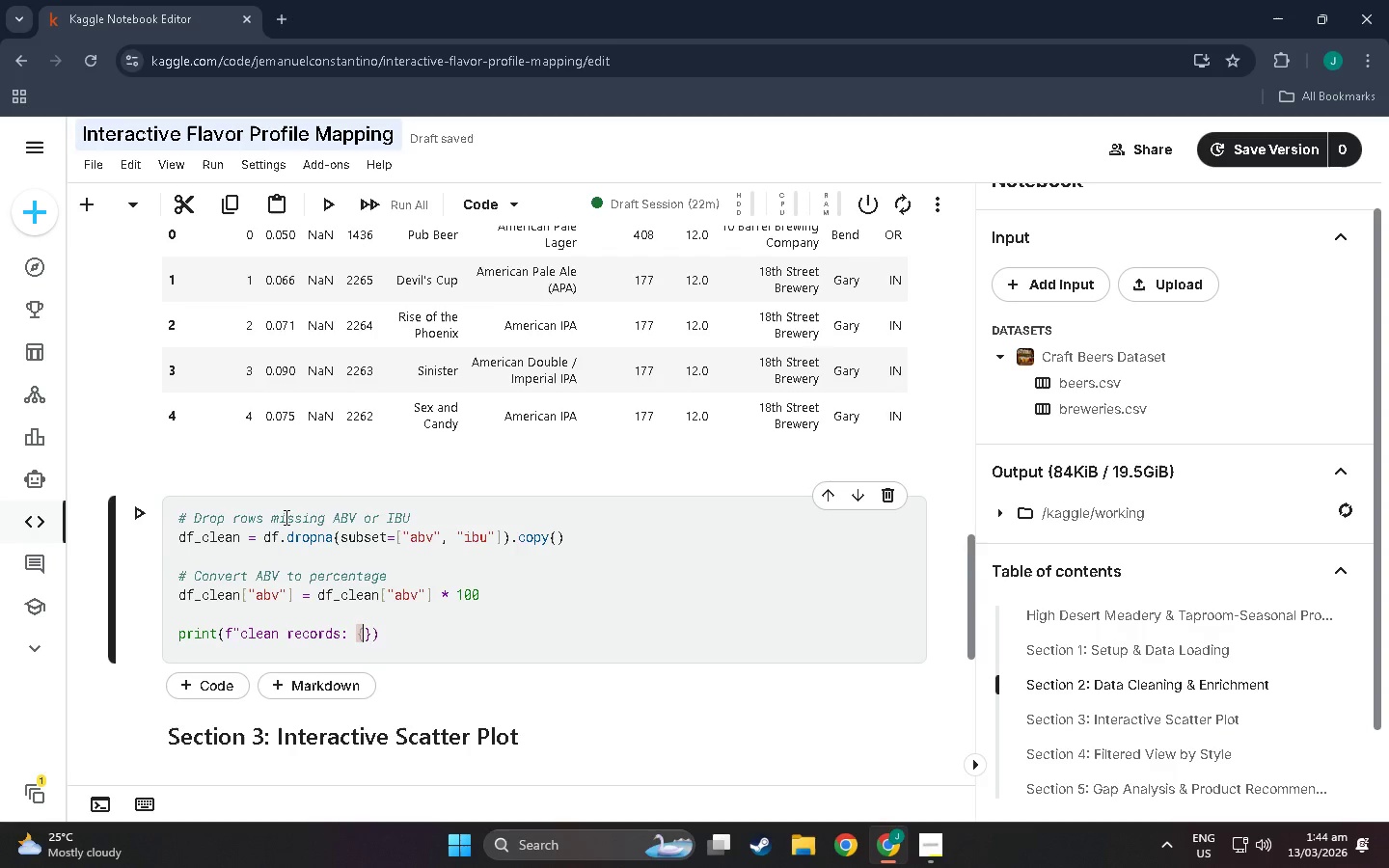 
type(len(df_clean)
 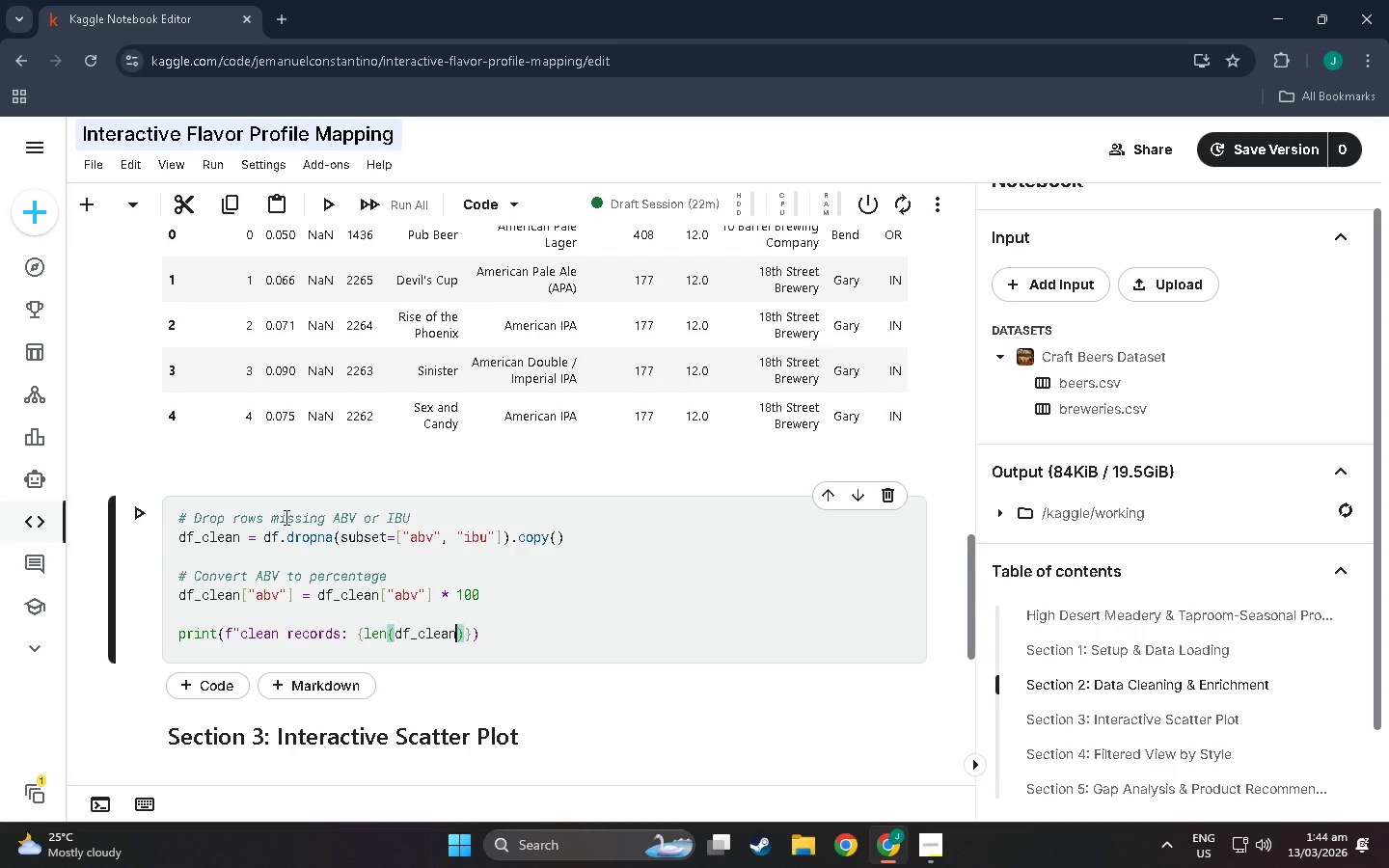 
wait(7.56)
 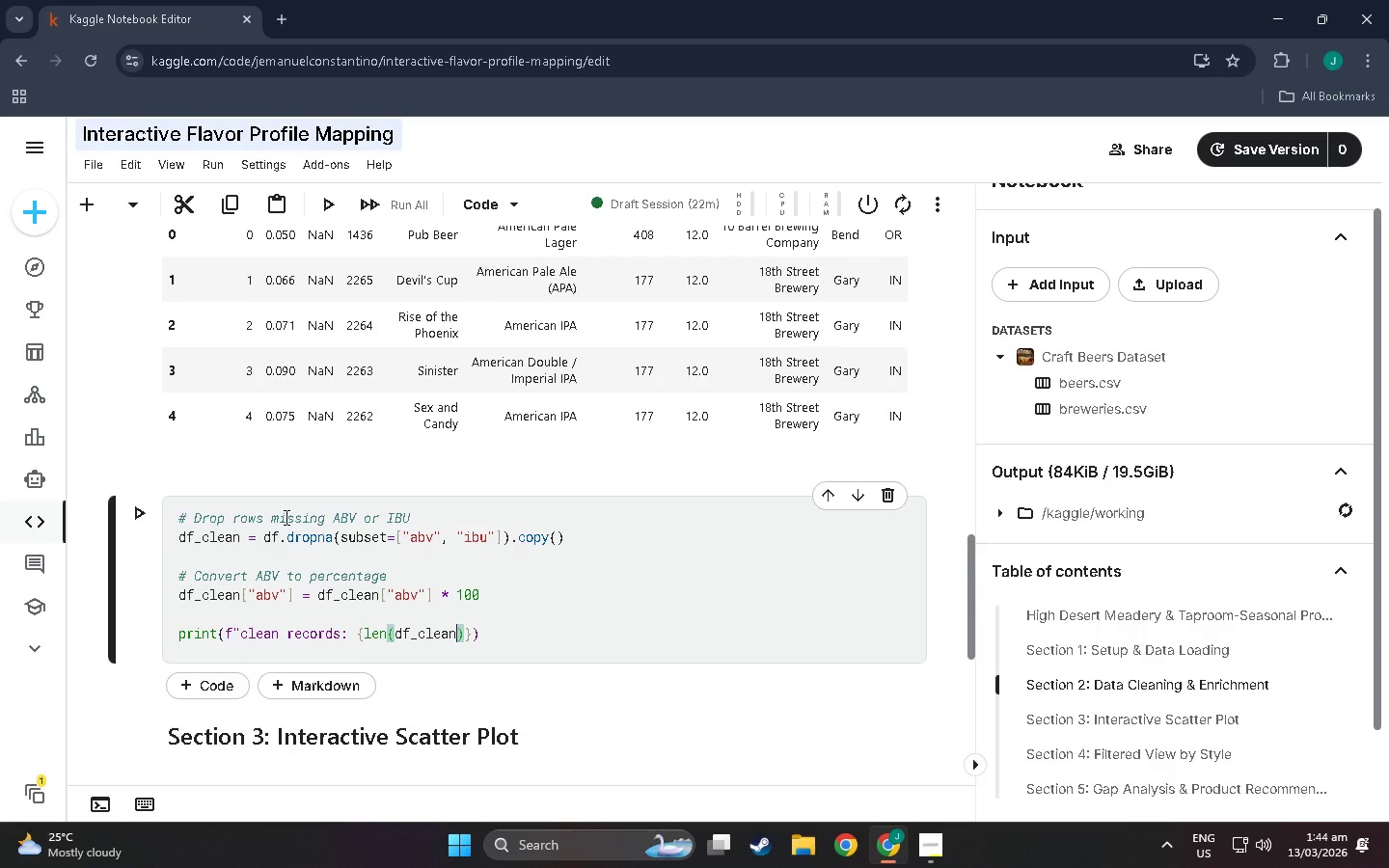 
left_click([471, 638])
 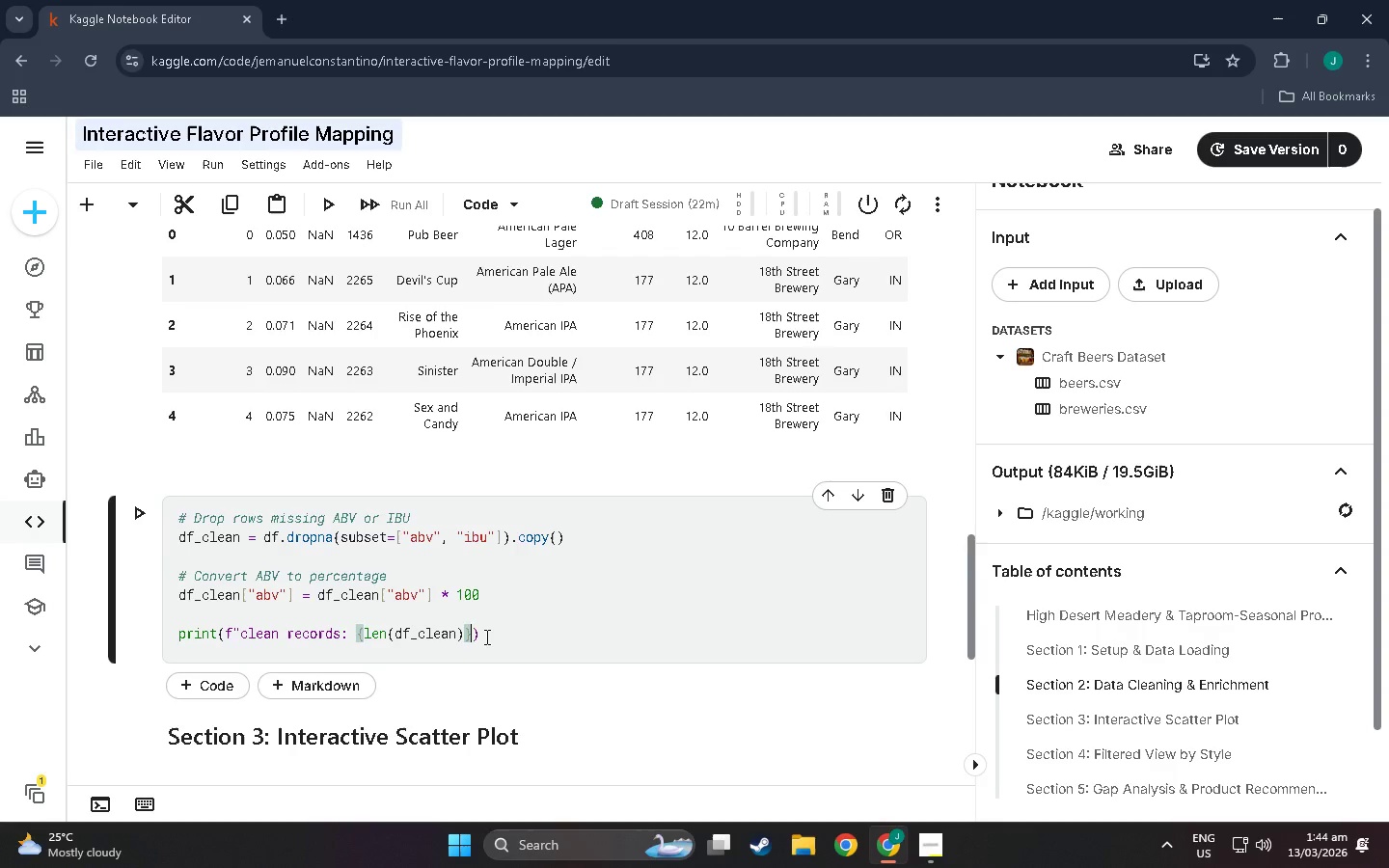 
key(Shift+Quote)
 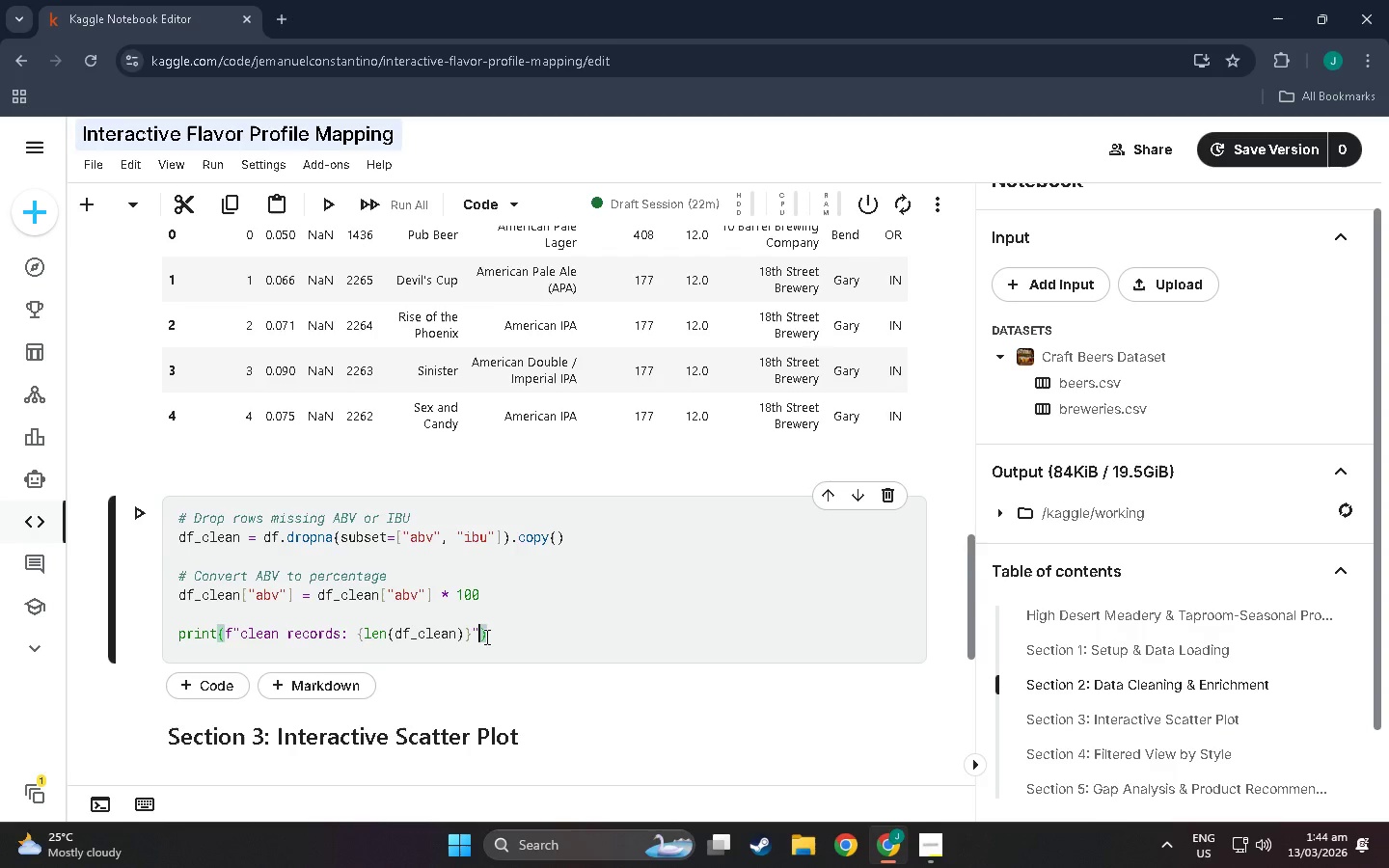 
wait(12.38)
 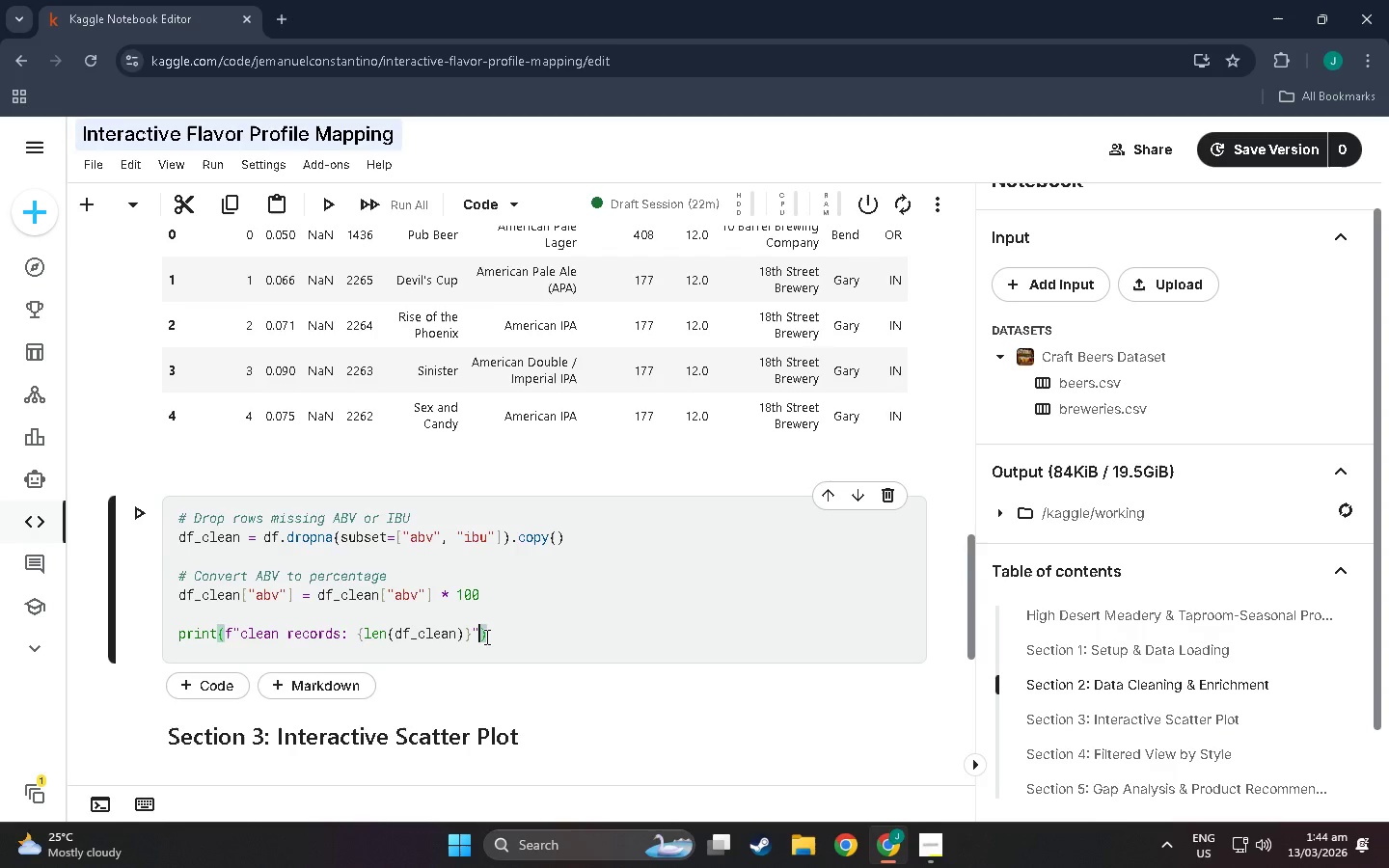 
left_click([506, 634])
 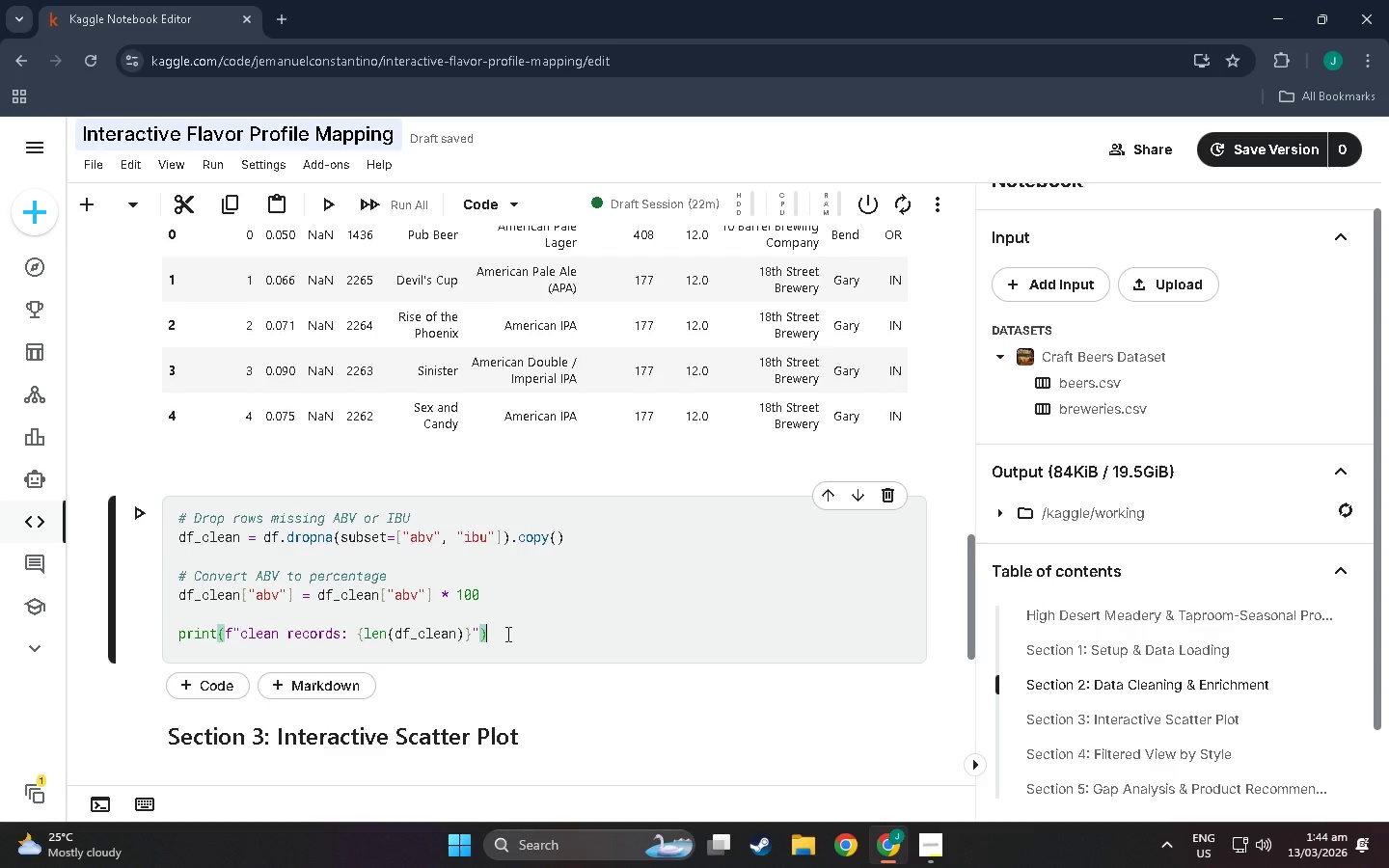 
key(Enter)
 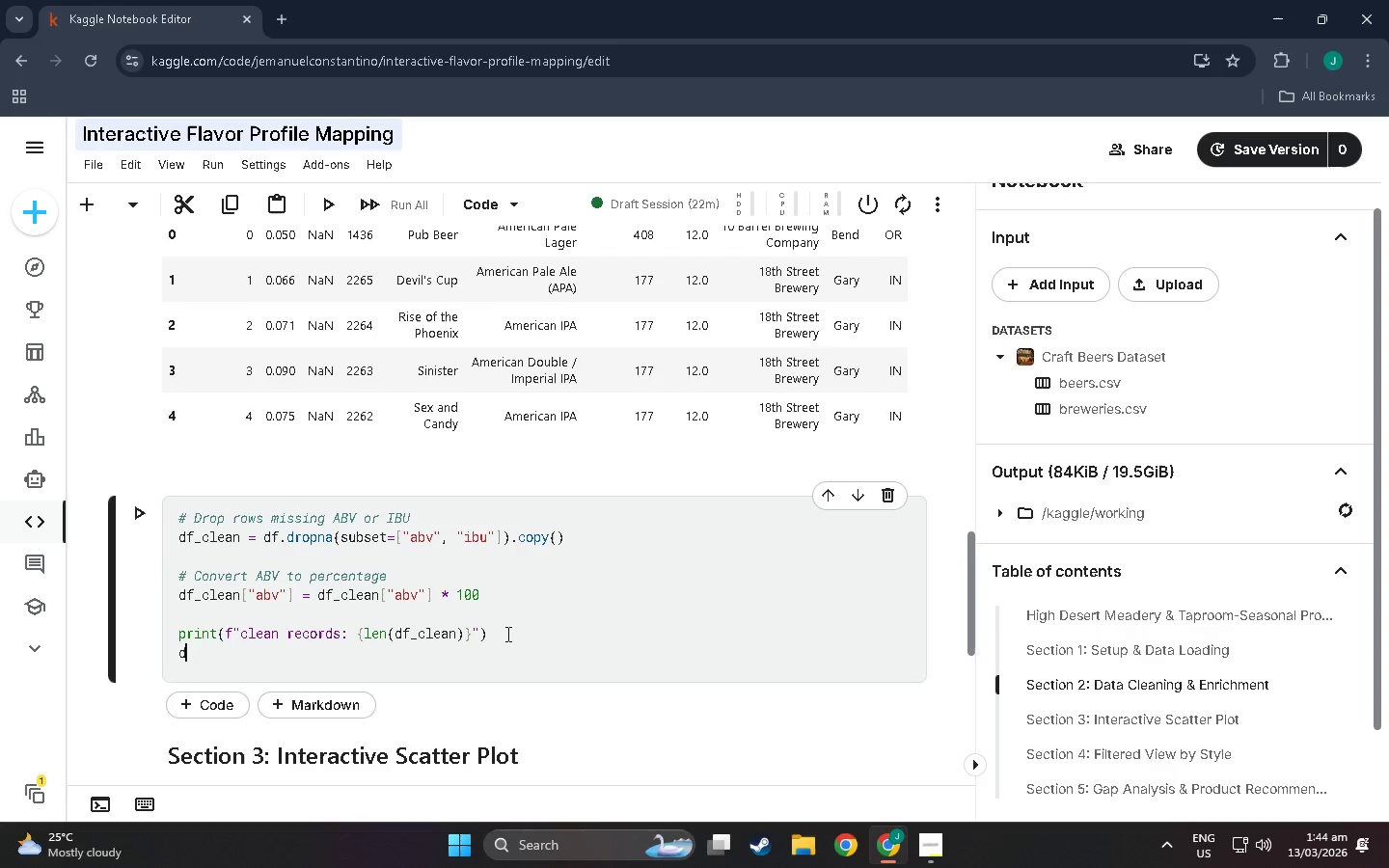 
type(df_cl;)
key(Backspace)
type(ean.head())
 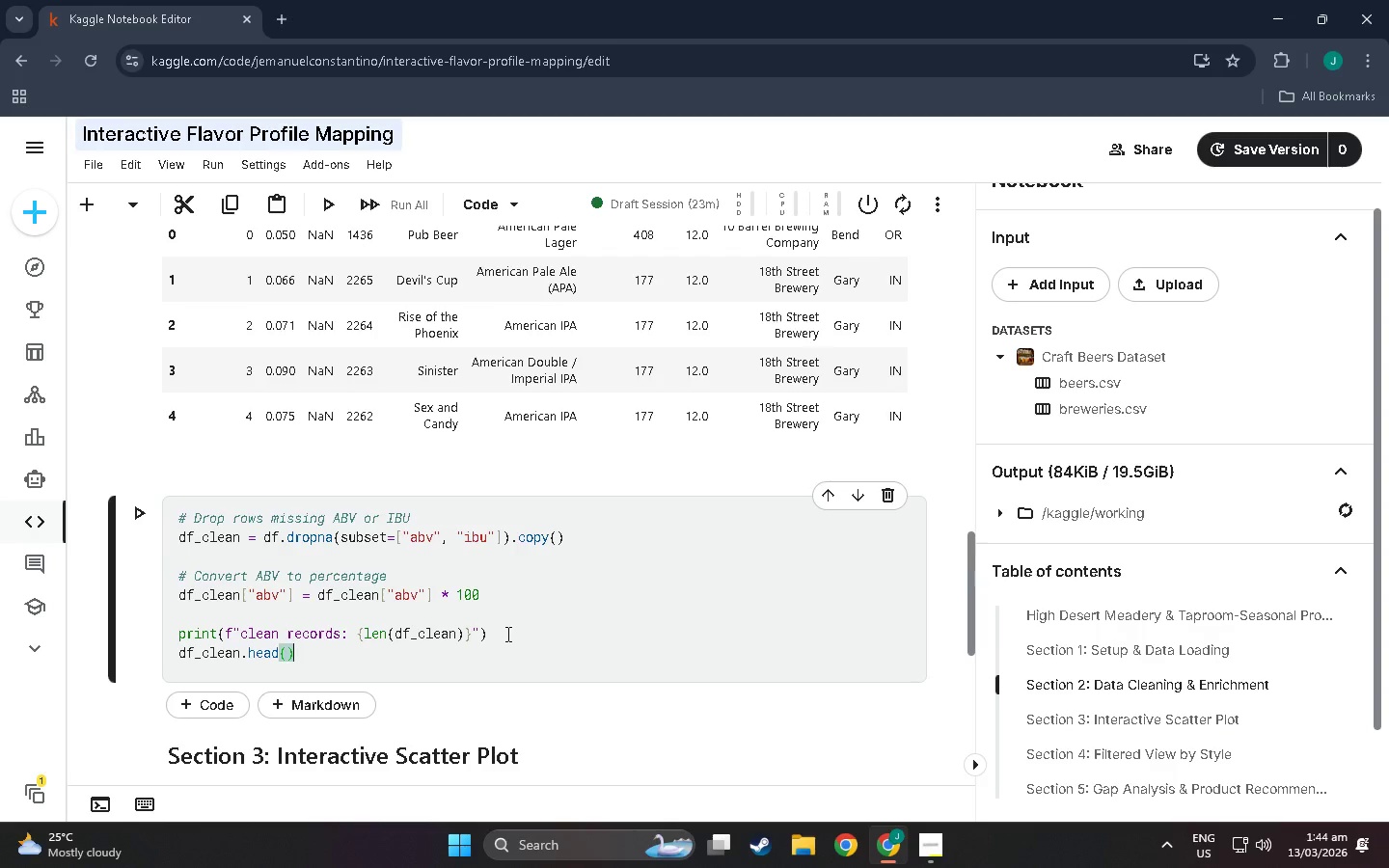 
key(Shift+Enter)
 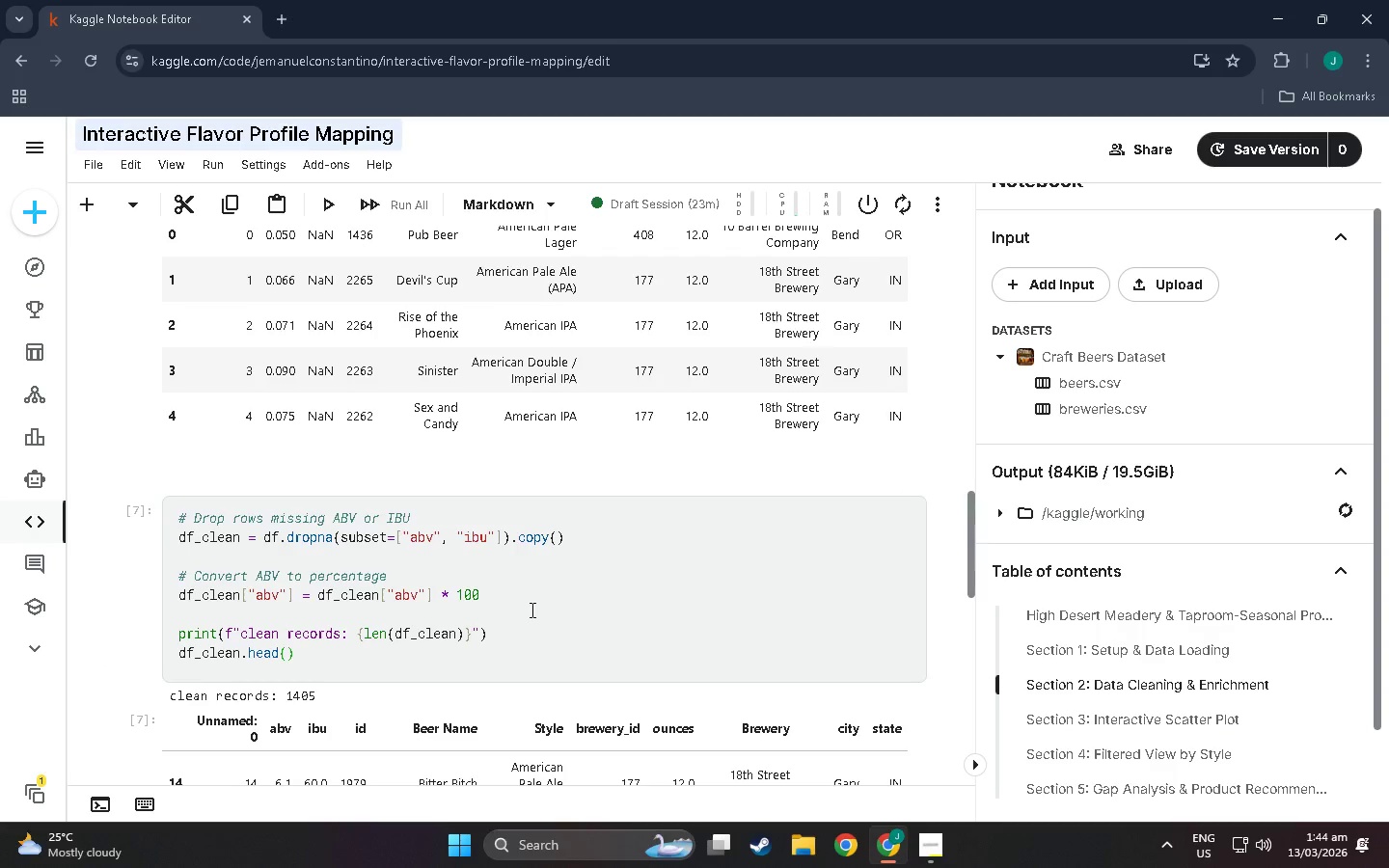 
scroll: coordinate [531, 577], scroll_direction: down, amount: 22.0
 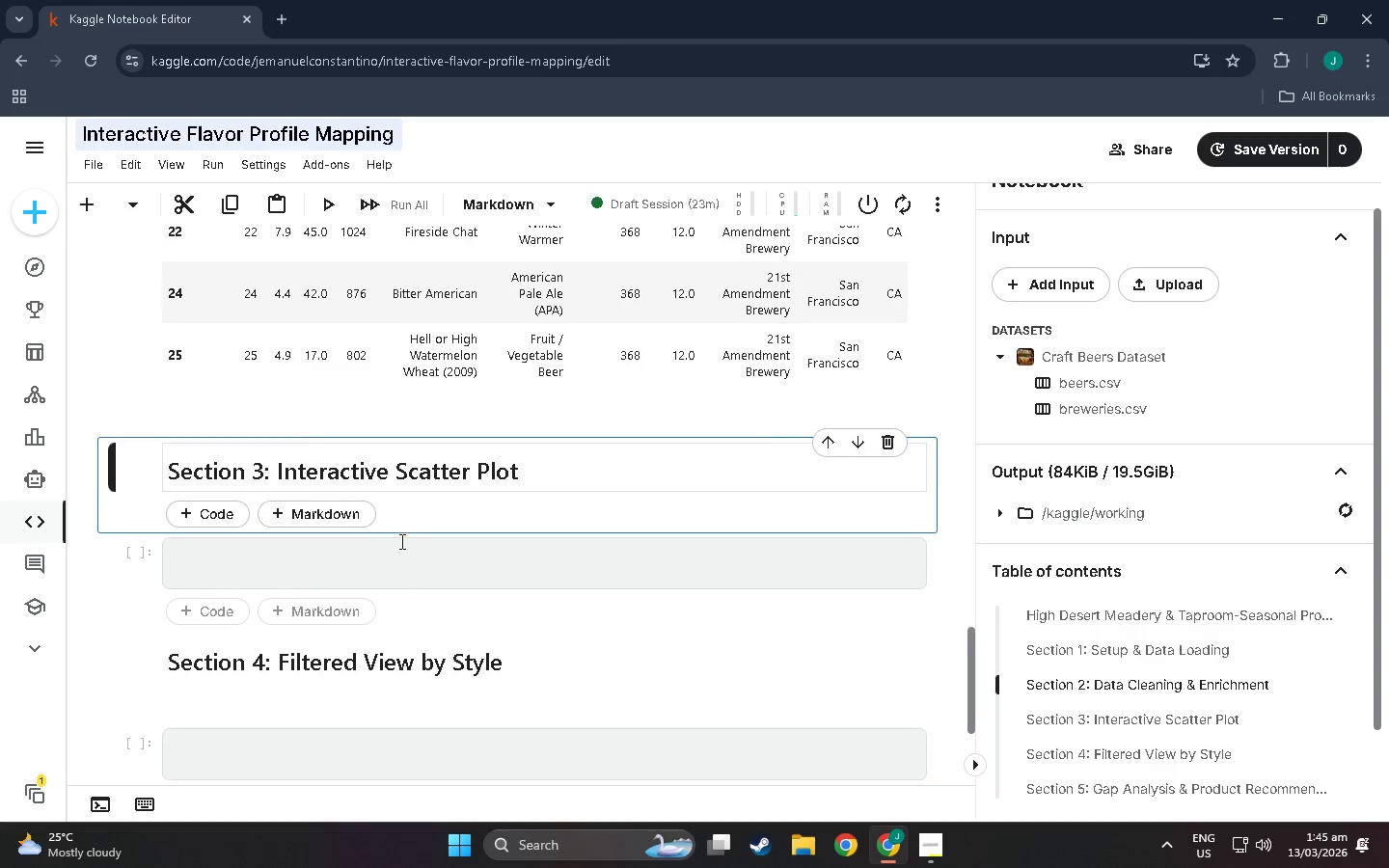 
scroll: coordinate [400, 541], scroll_direction: up, amount: 4.0
 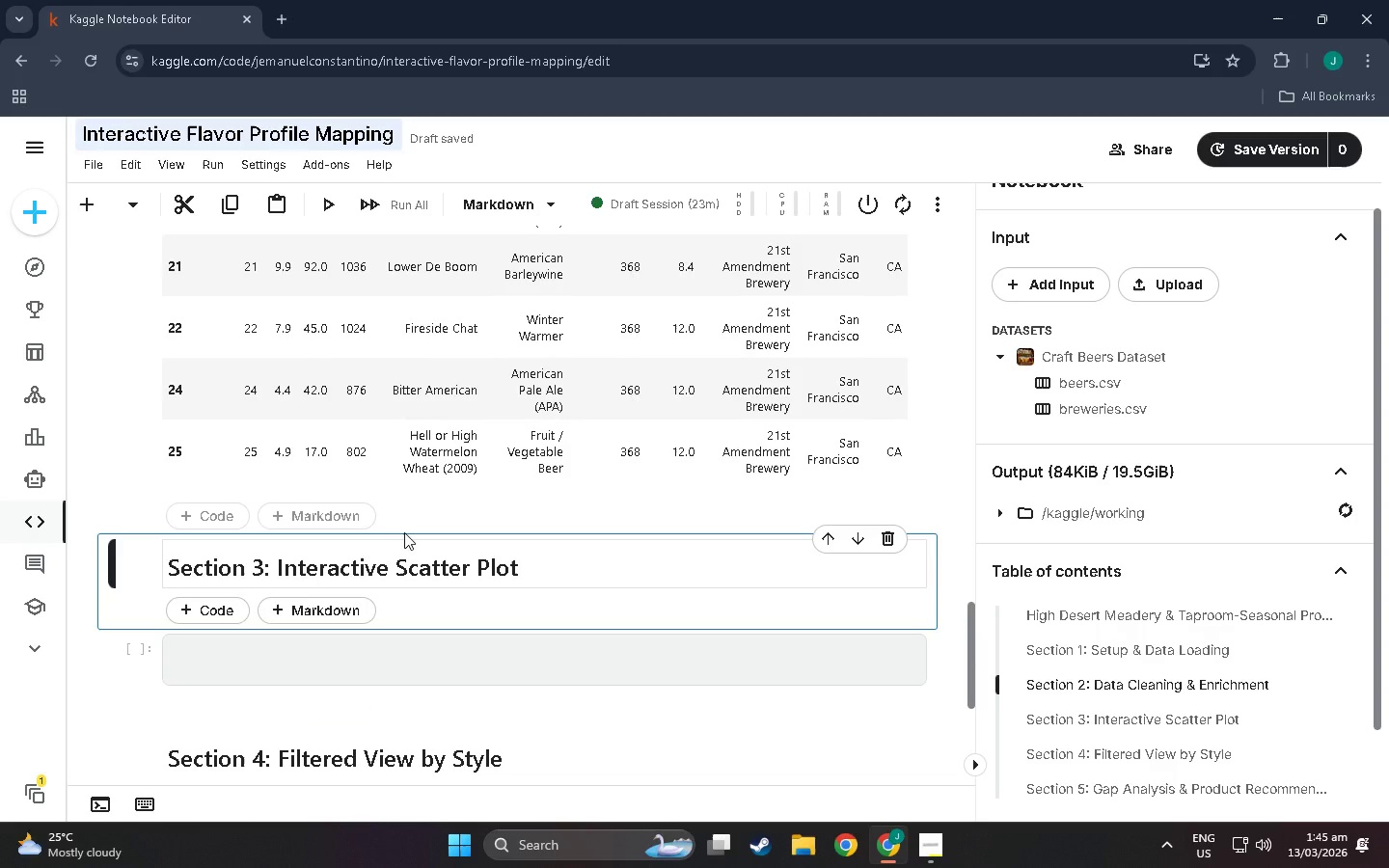 
wait(28.94)
 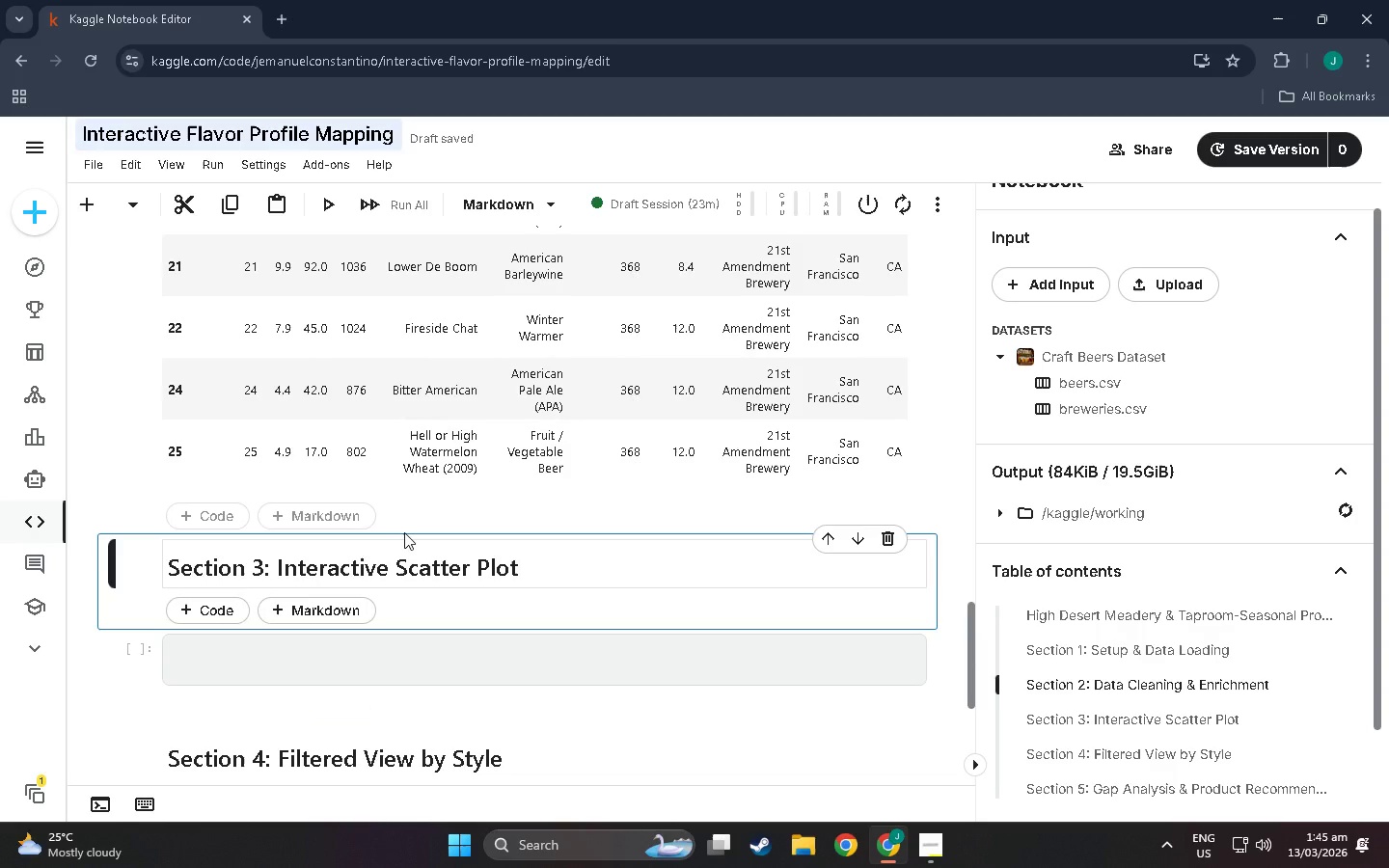 
scroll: coordinate [613, 443], scroll_direction: down, amount: 1.0
 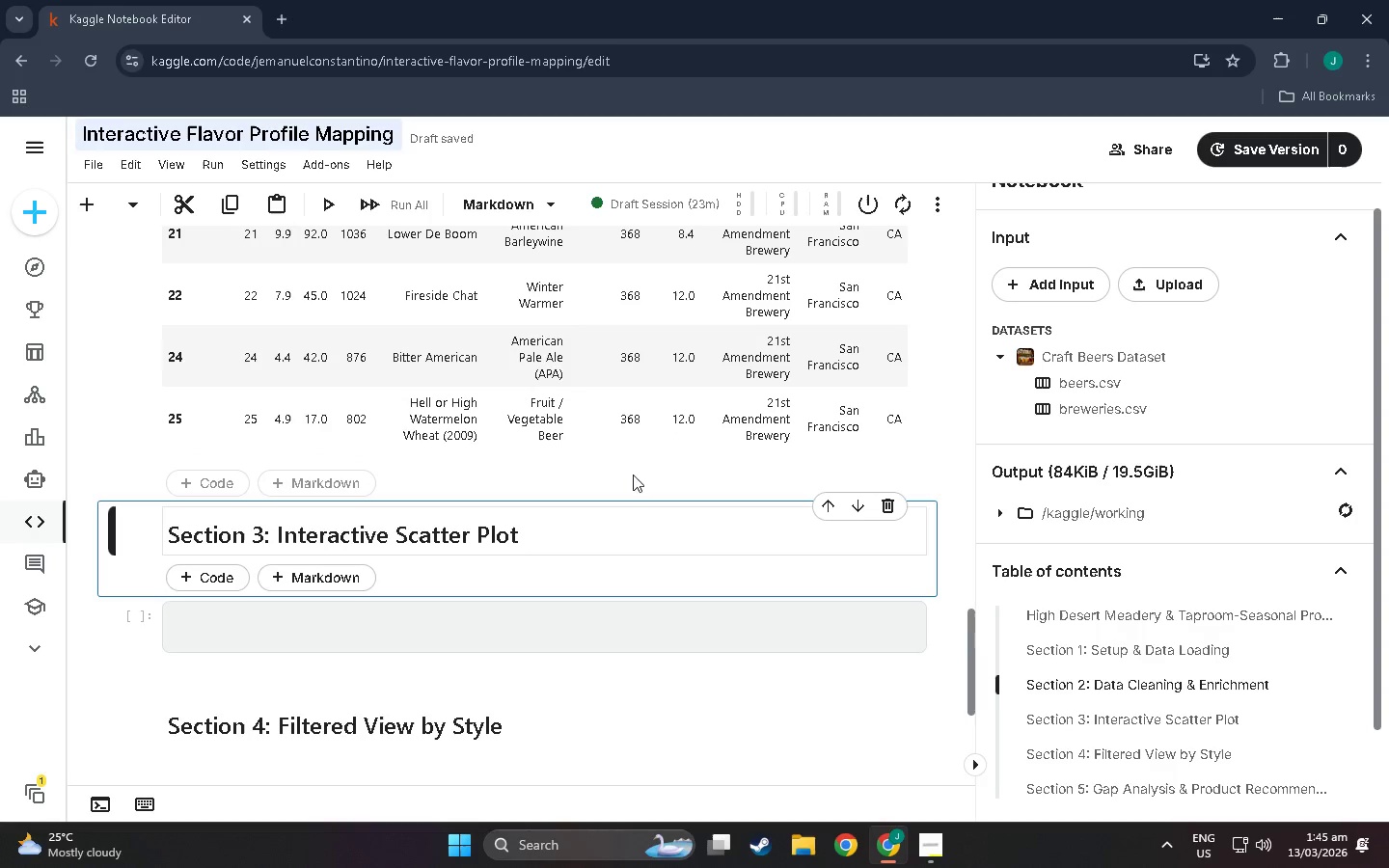 
wait(12.09)
 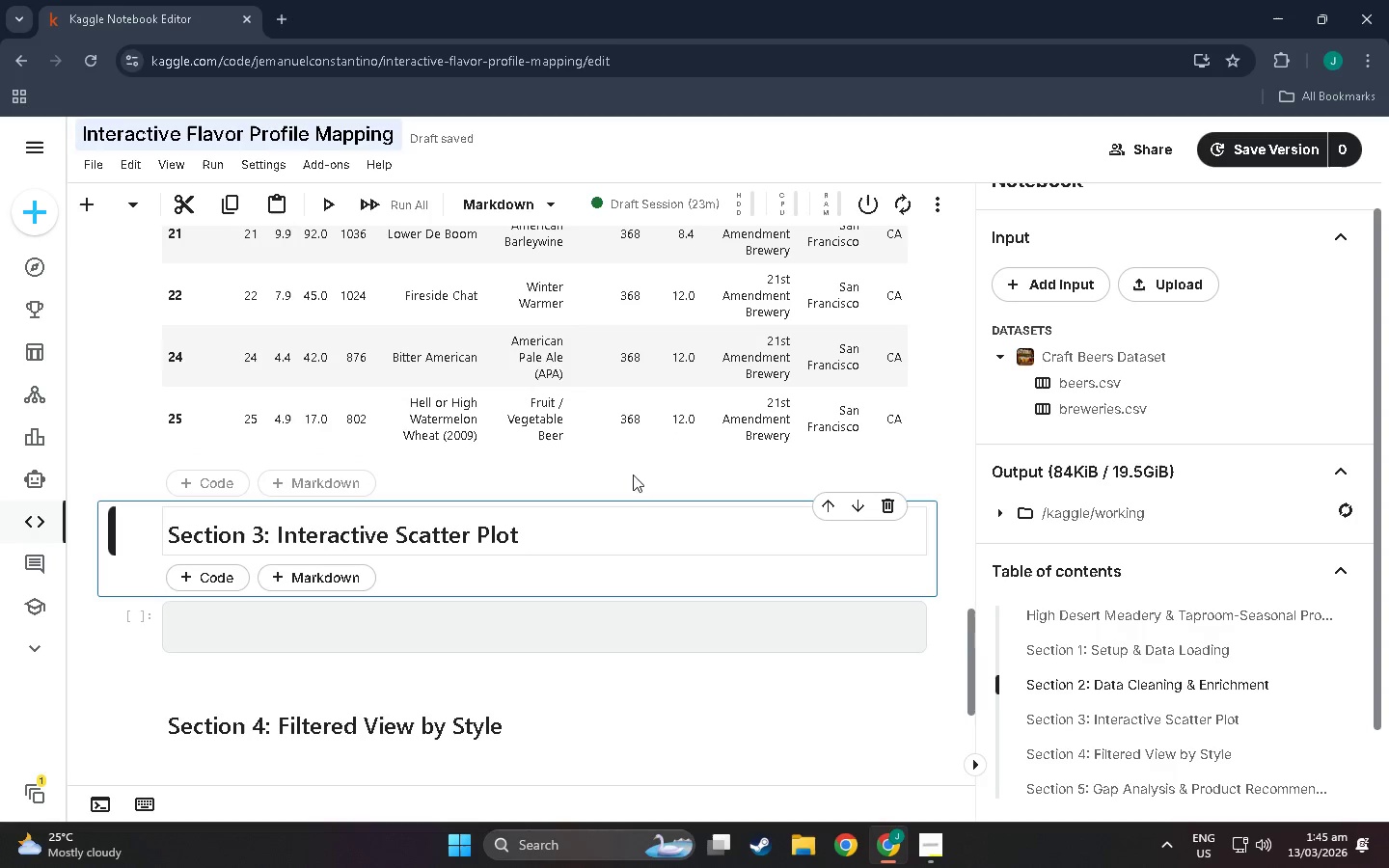 
scroll: coordinate [602, 502], scroll_direction: down, amount: 3.0
 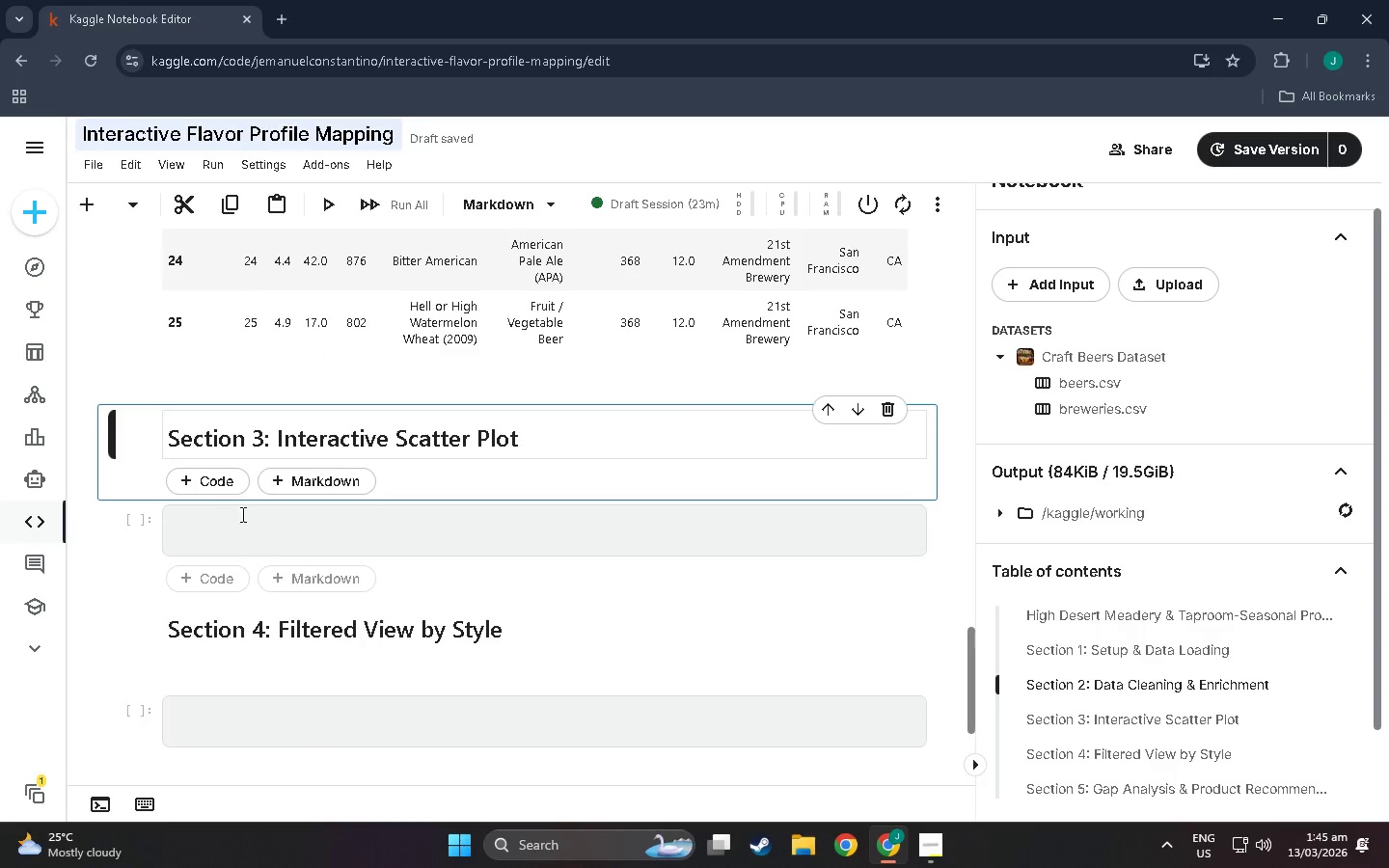 
scroll: coordinate [259, 530], scroll_direction: up, amount: 48.0
 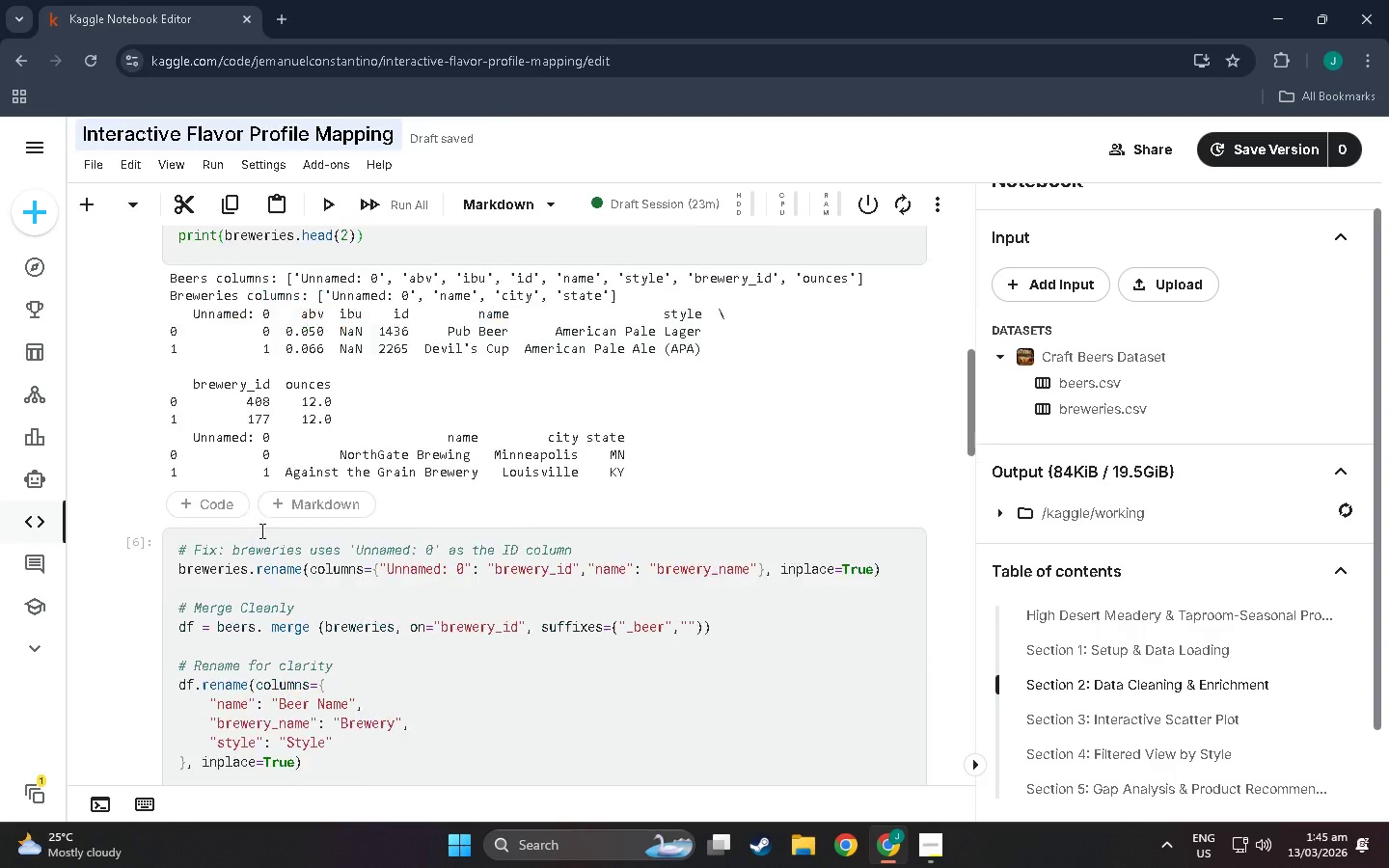 
scroll: coordinate [903, 442], scroll_direction: down, amount: 18.0
 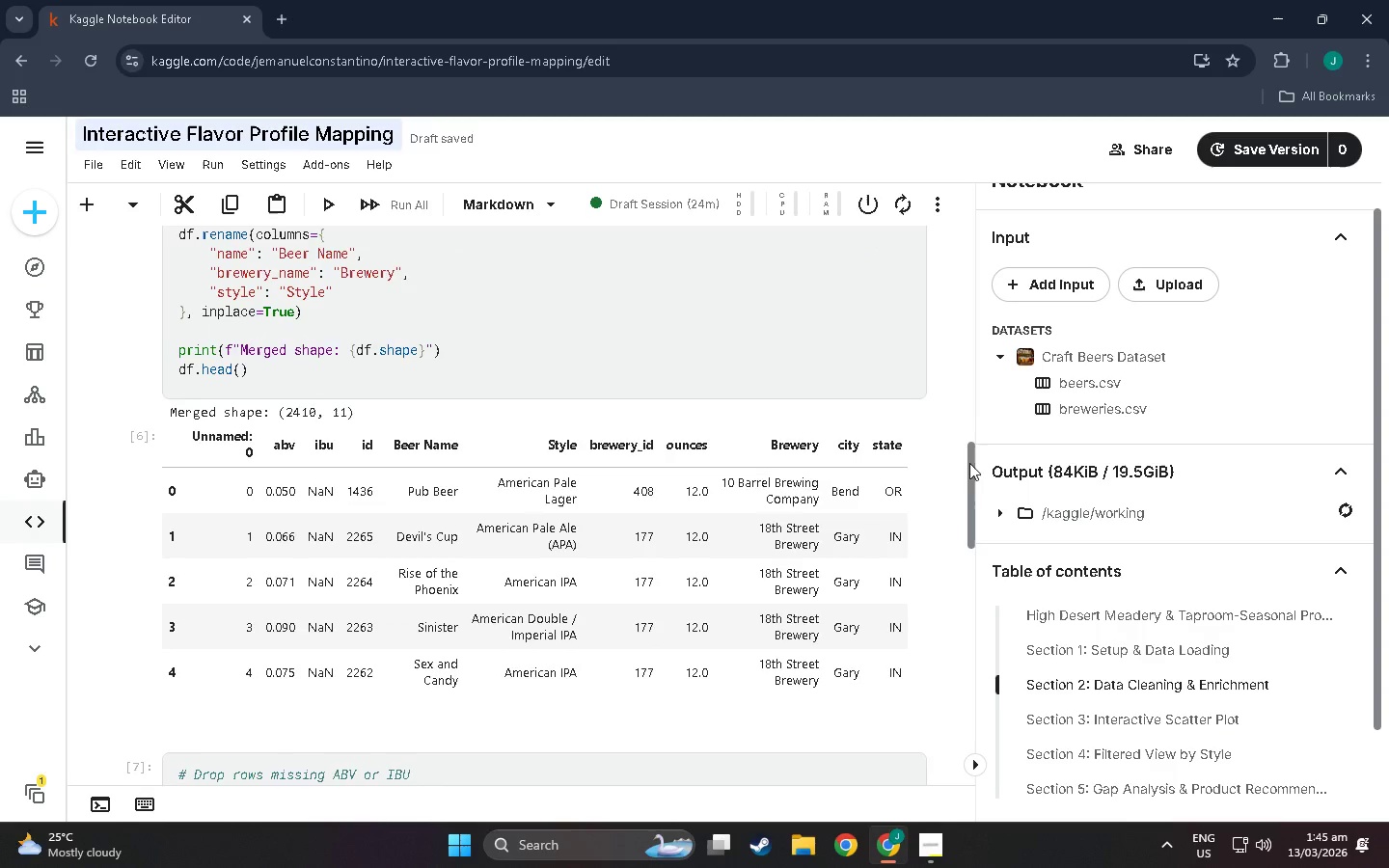 
left_click_drag(start_coordinate=[969, 463], to_coordinate=[951, 644])
 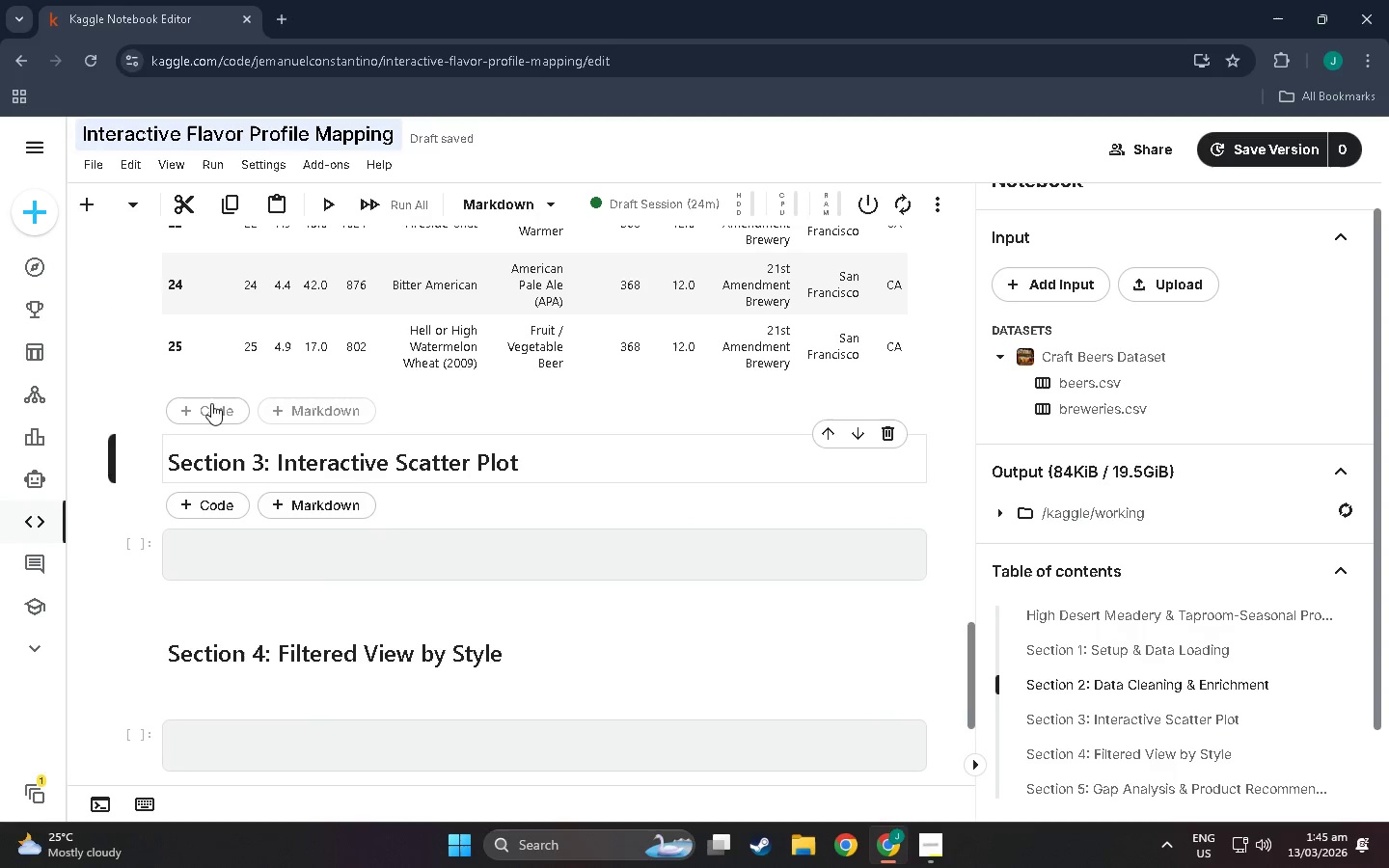 
left_click([211, 403])
 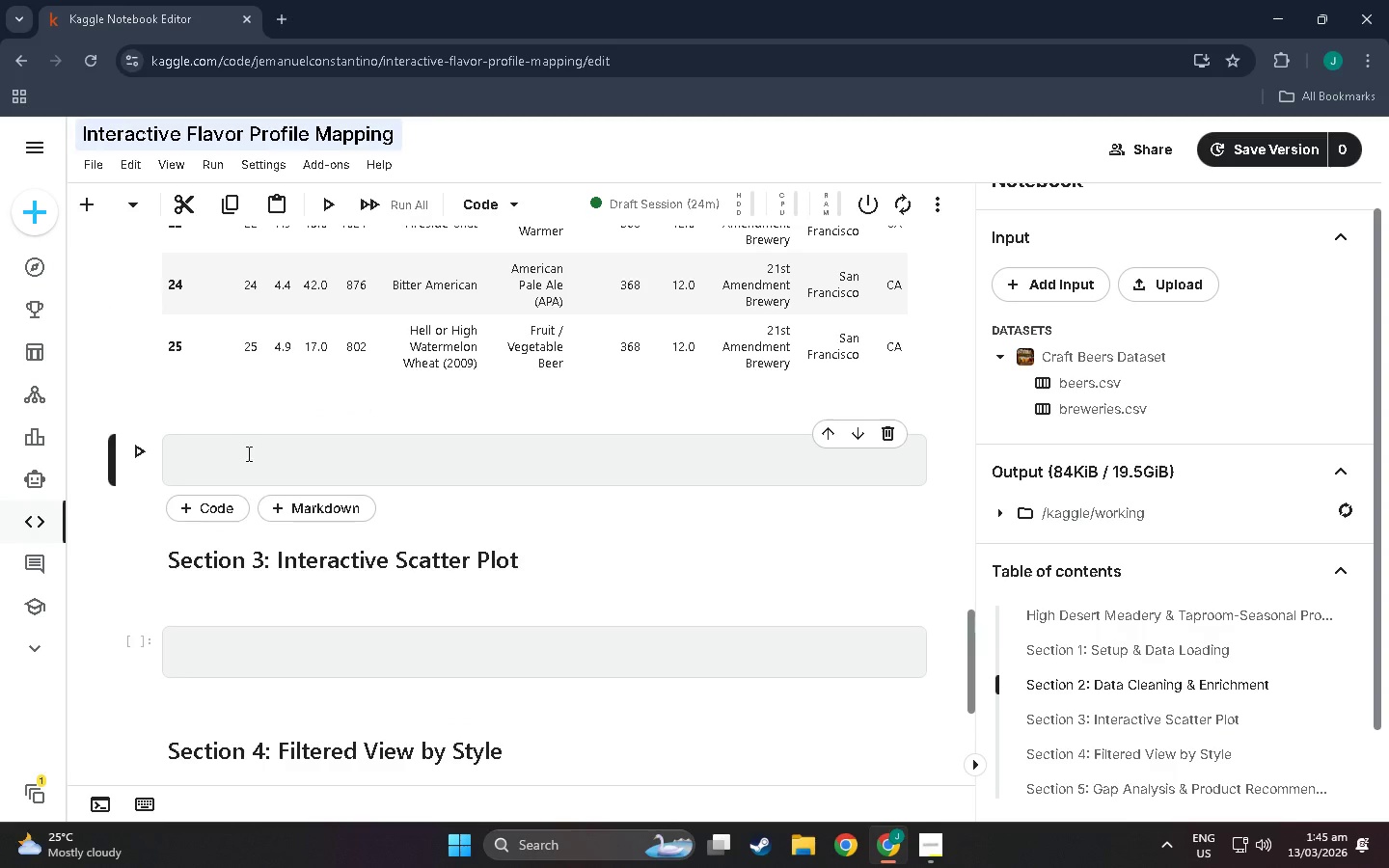 
left_click([247, 453])
 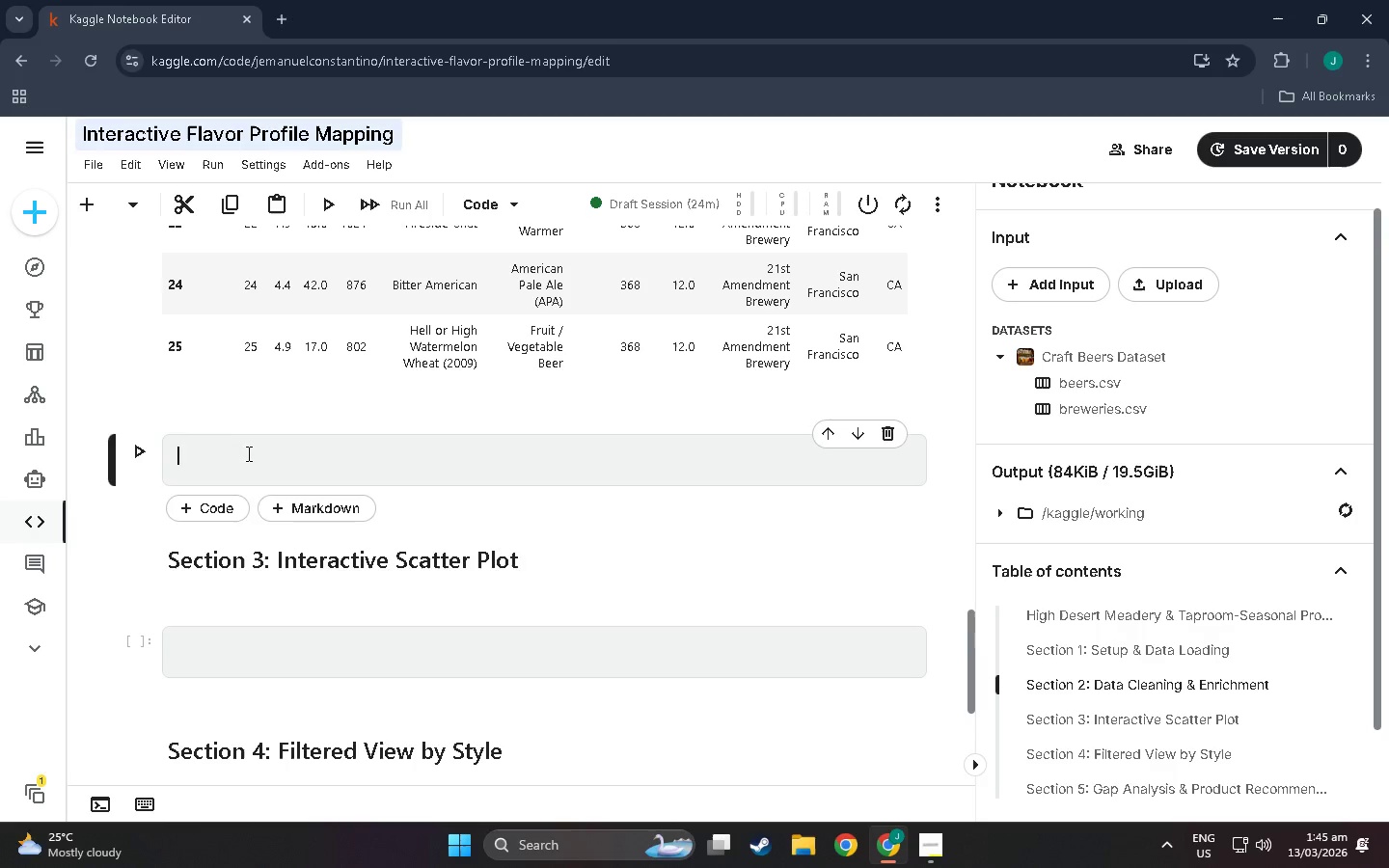 
scroll: coordinate [314, 580], scroll_direction: down, amount: 7.0
 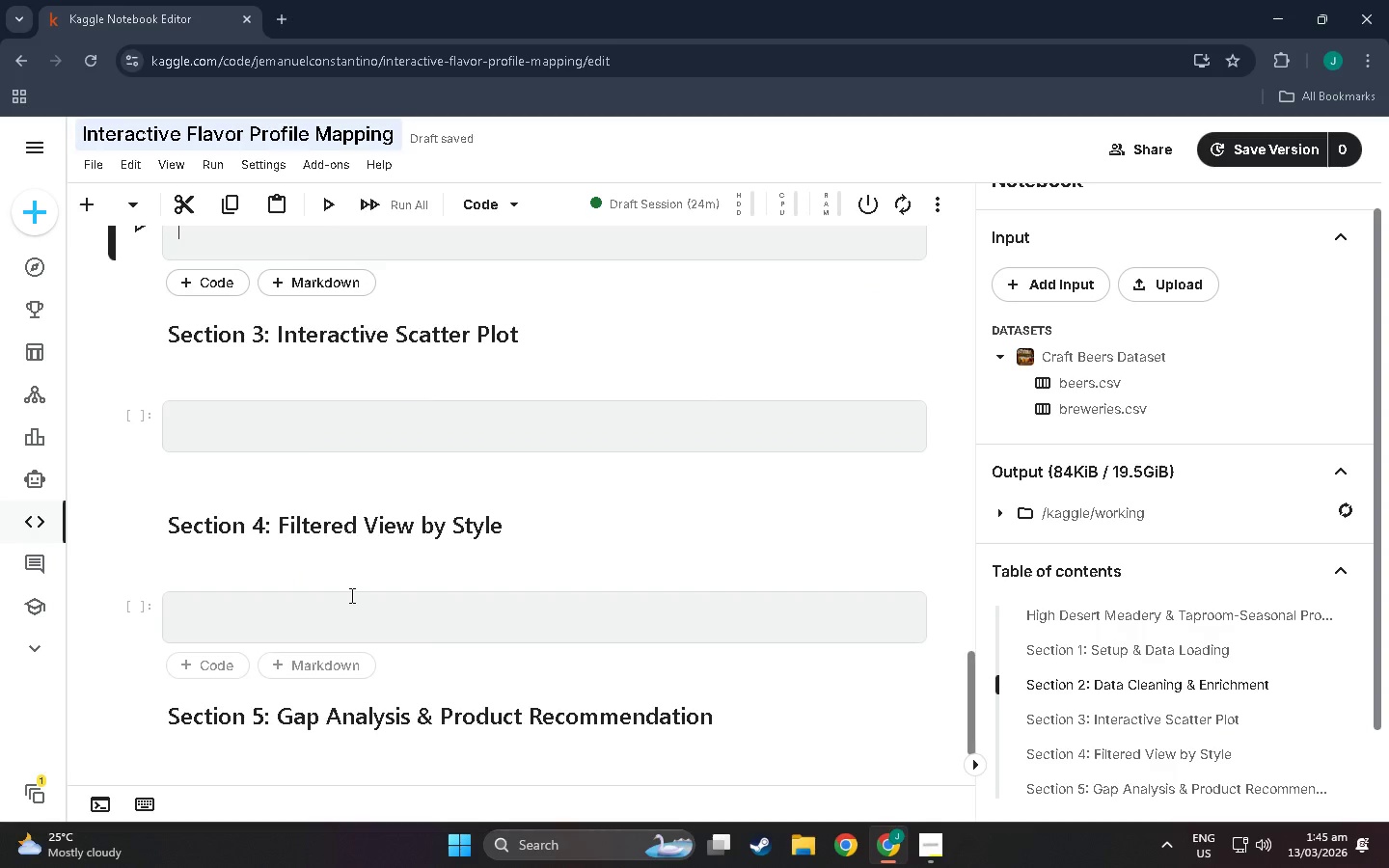 
scroll: coordinate [295, 586], scroll_direction: up, amount: 7.0
 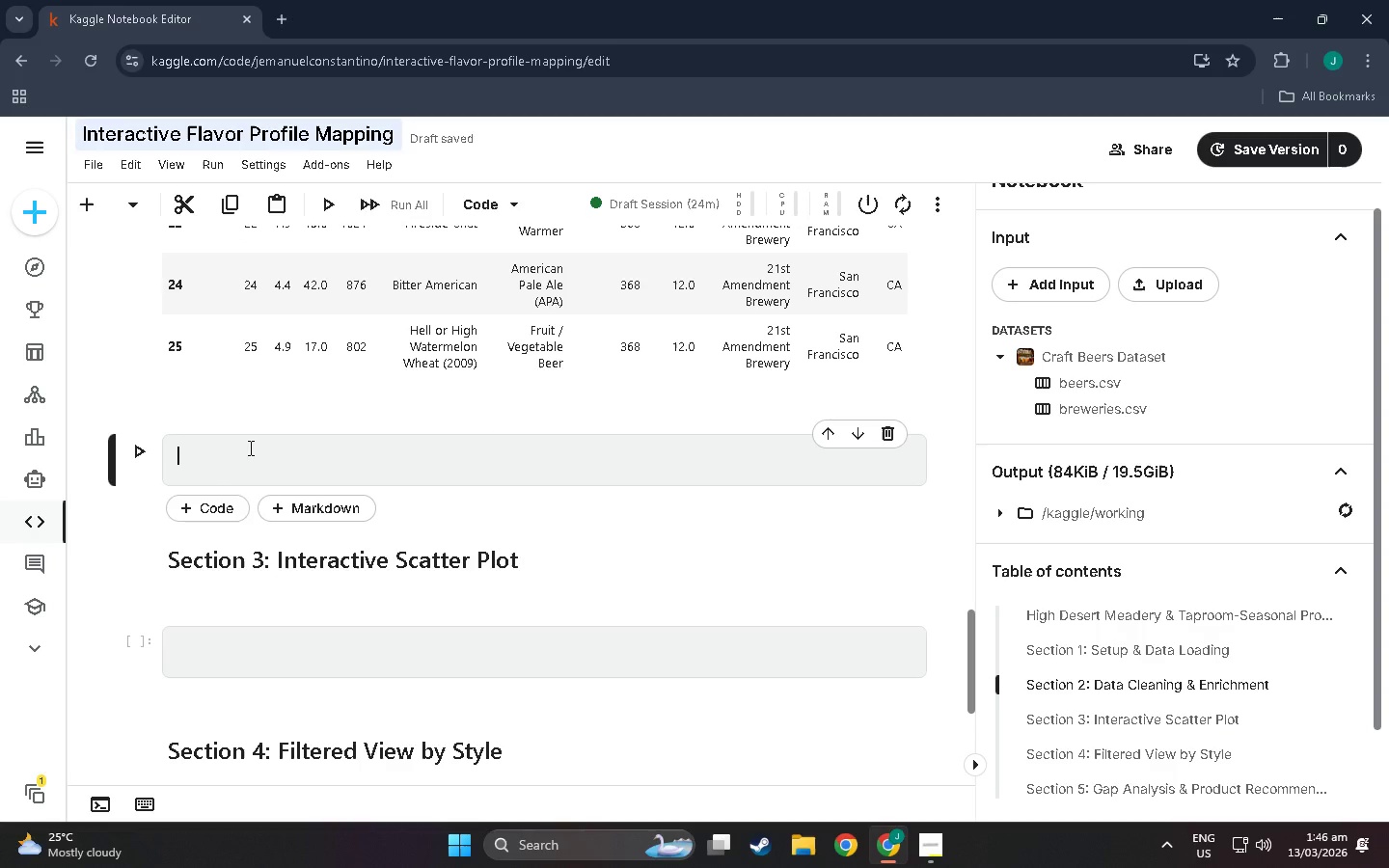 
scroll: coordinate [252, 472], scroll_direction: down, amount: 1.0
 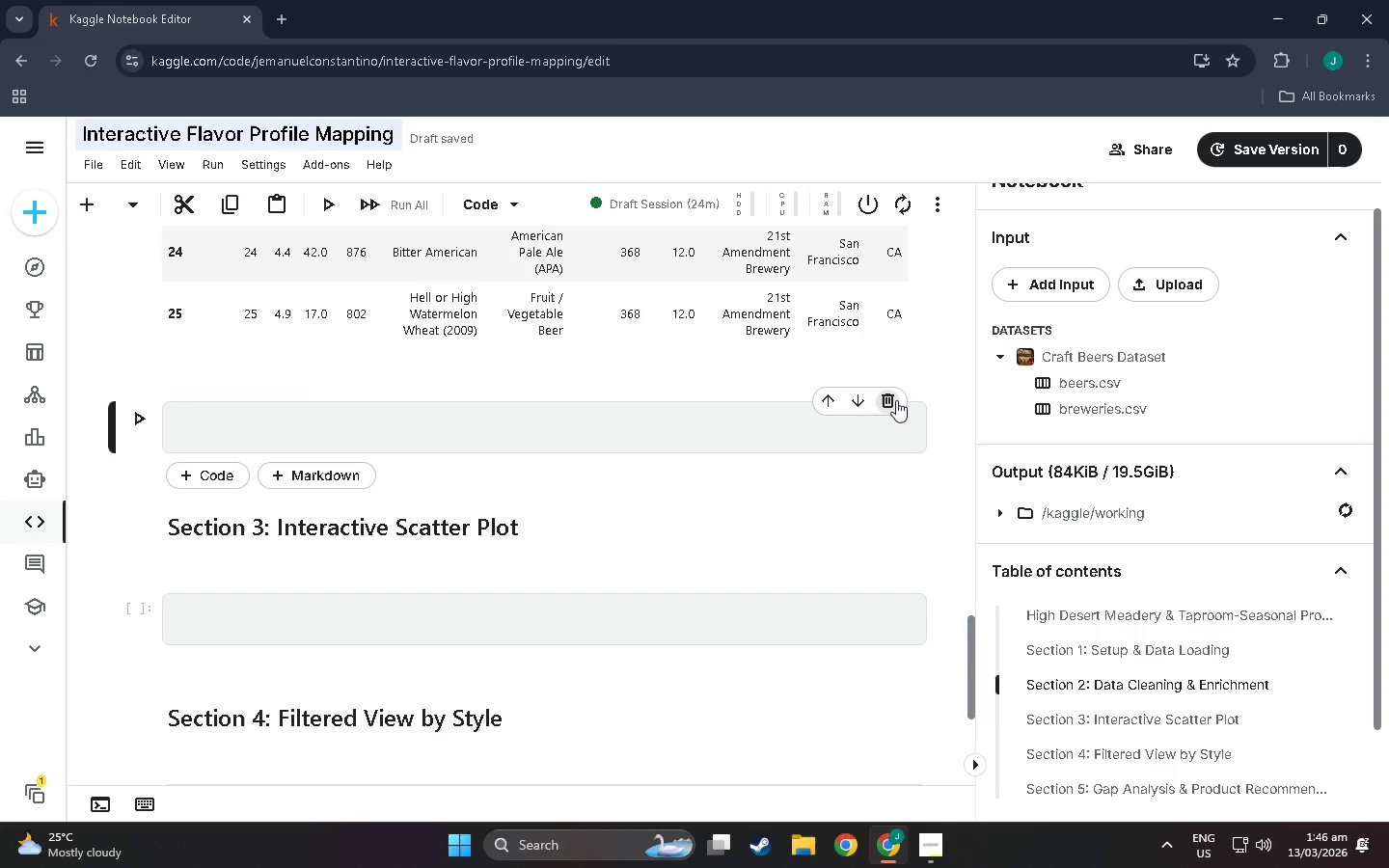 
left_click([896, 400])
 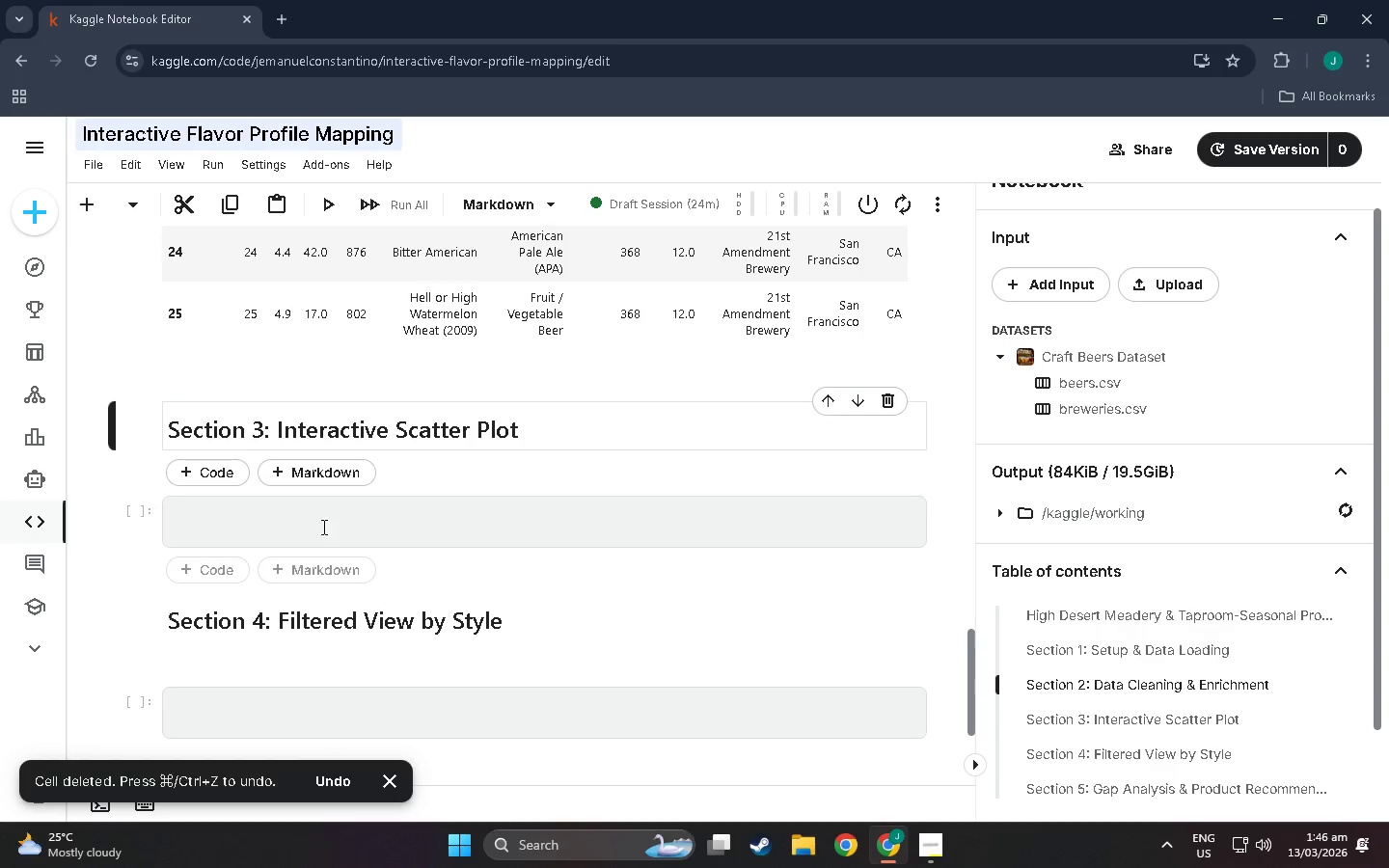 
left_click([273, 523])
 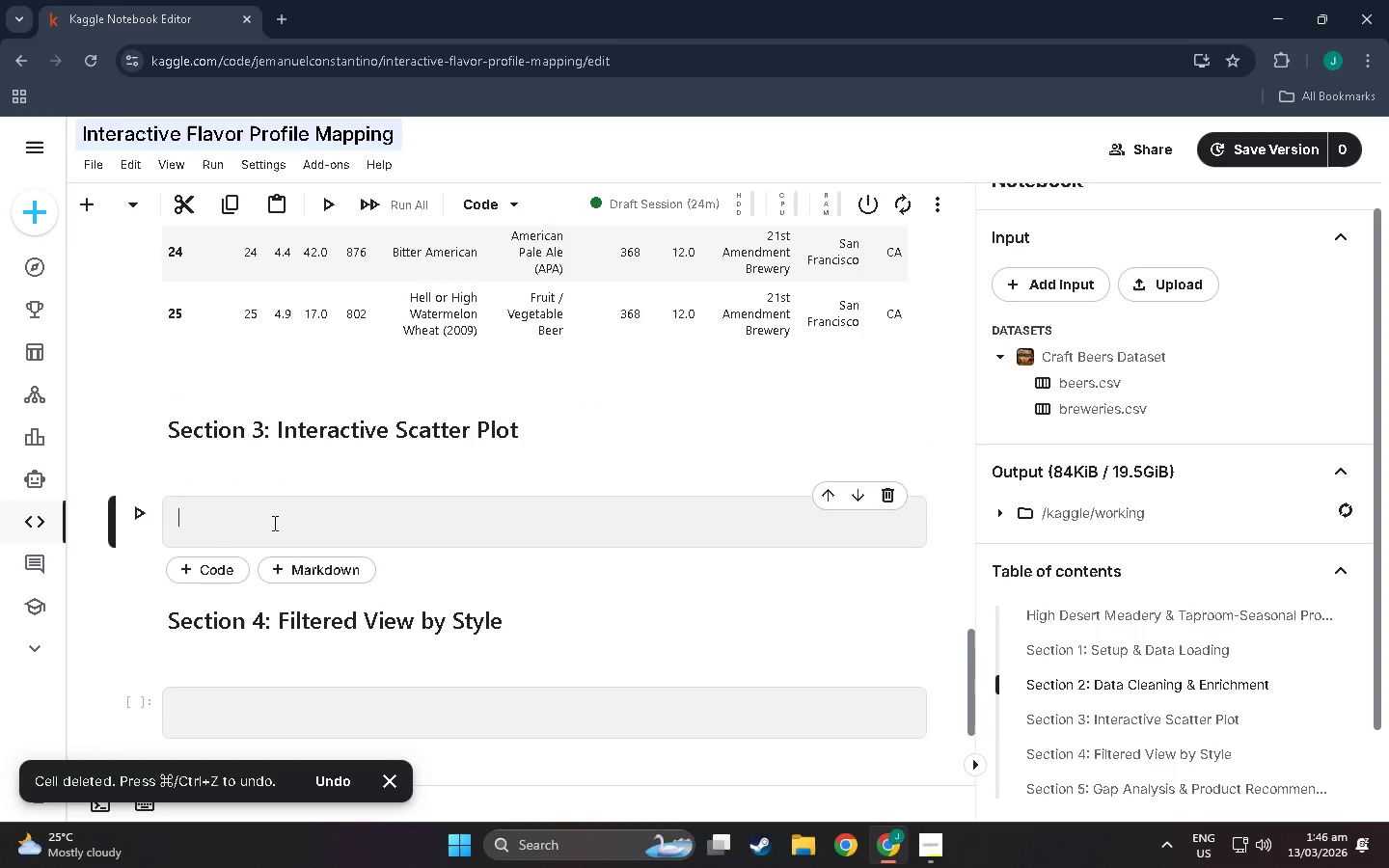 
type(+)
key(Backspace)
type(# Add simulated Higfh)
key(Backspace)
key(Backspace)
key(Backspace)
type(gh De)
key(Backspace)
key(Backspace)
key(Backspace)
type( Deserty)
key(Backspace)
type( Meadery P)
key(Backspace)
type(products)
 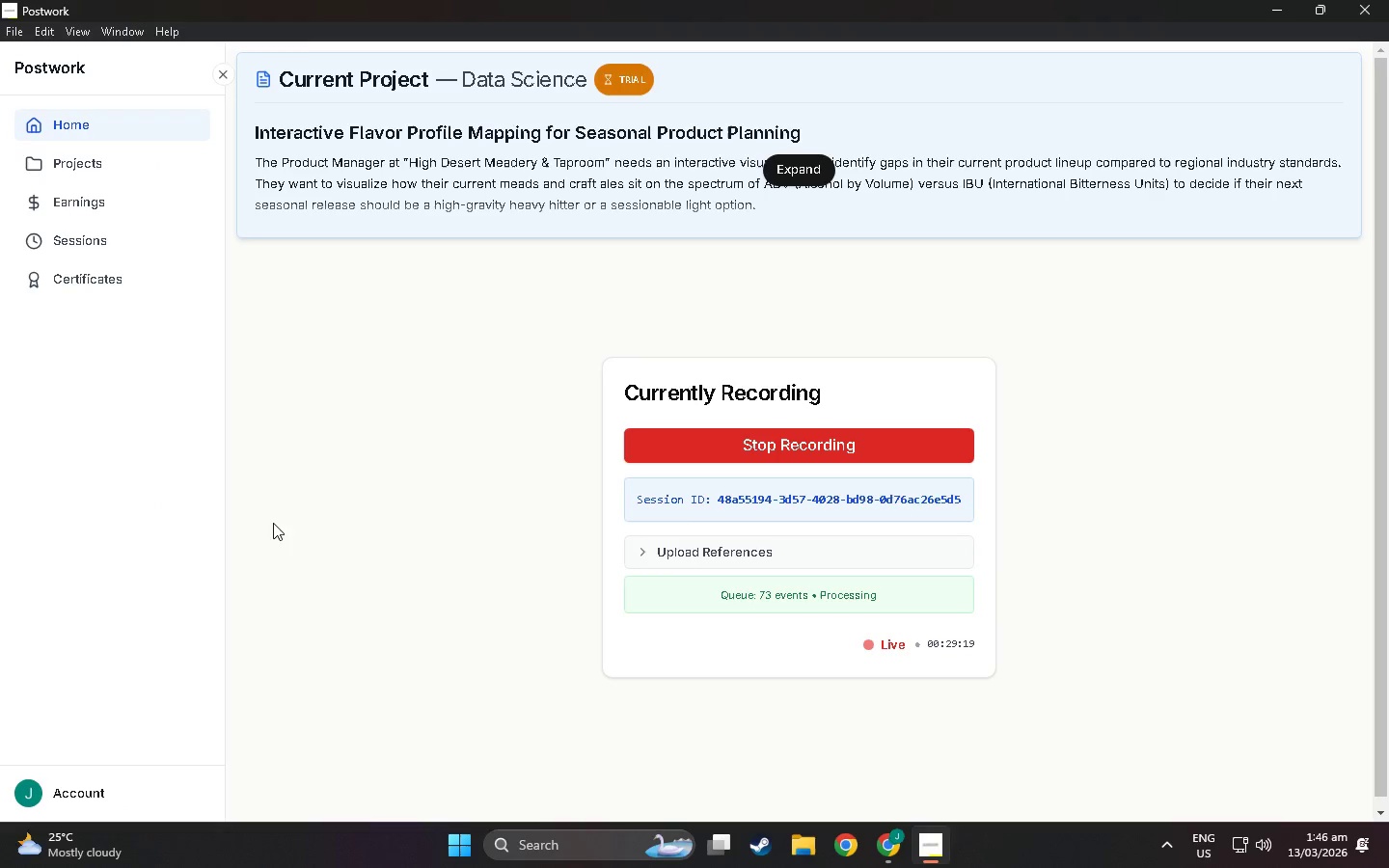 
 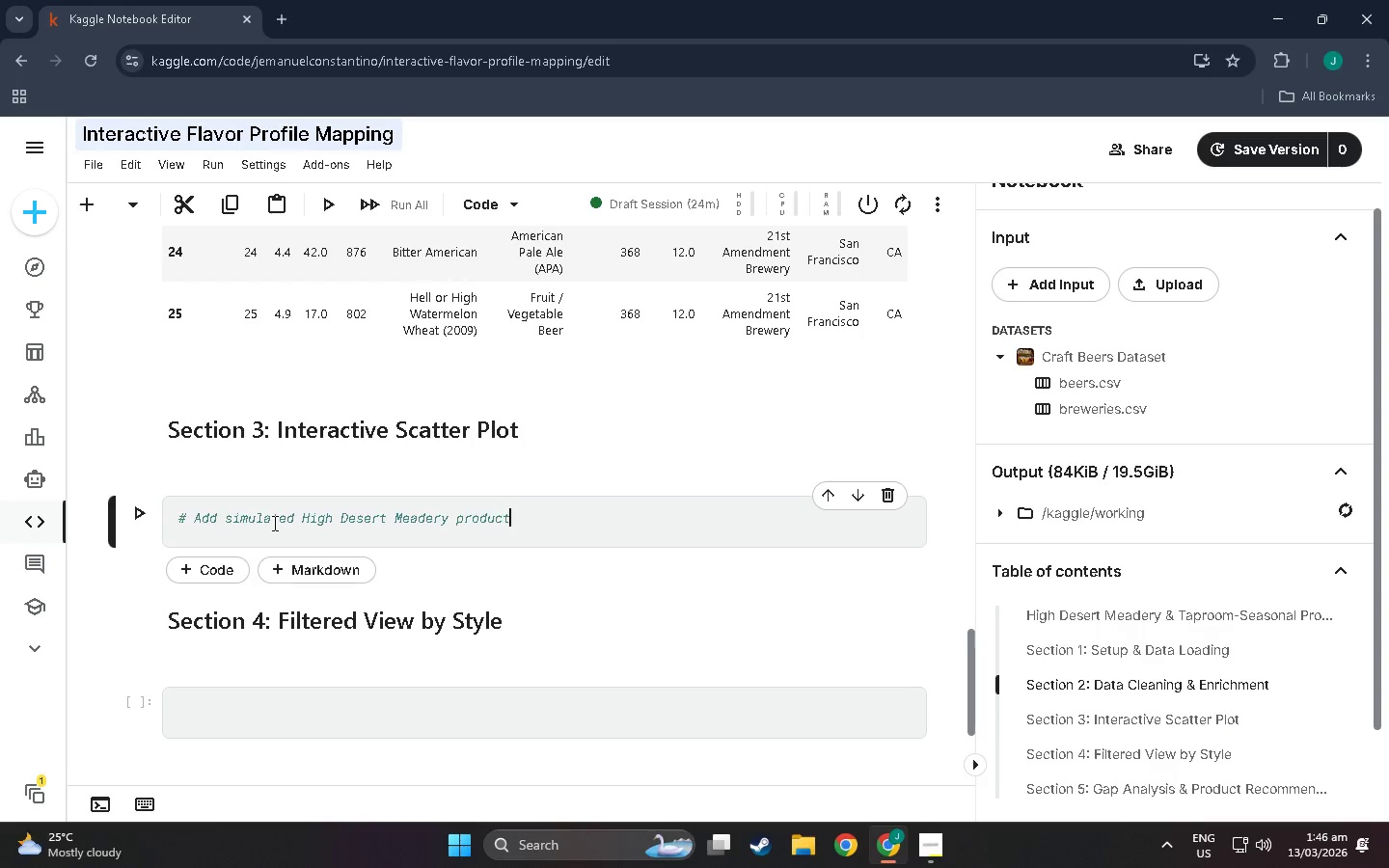 
key(Alt+AltLeft)
 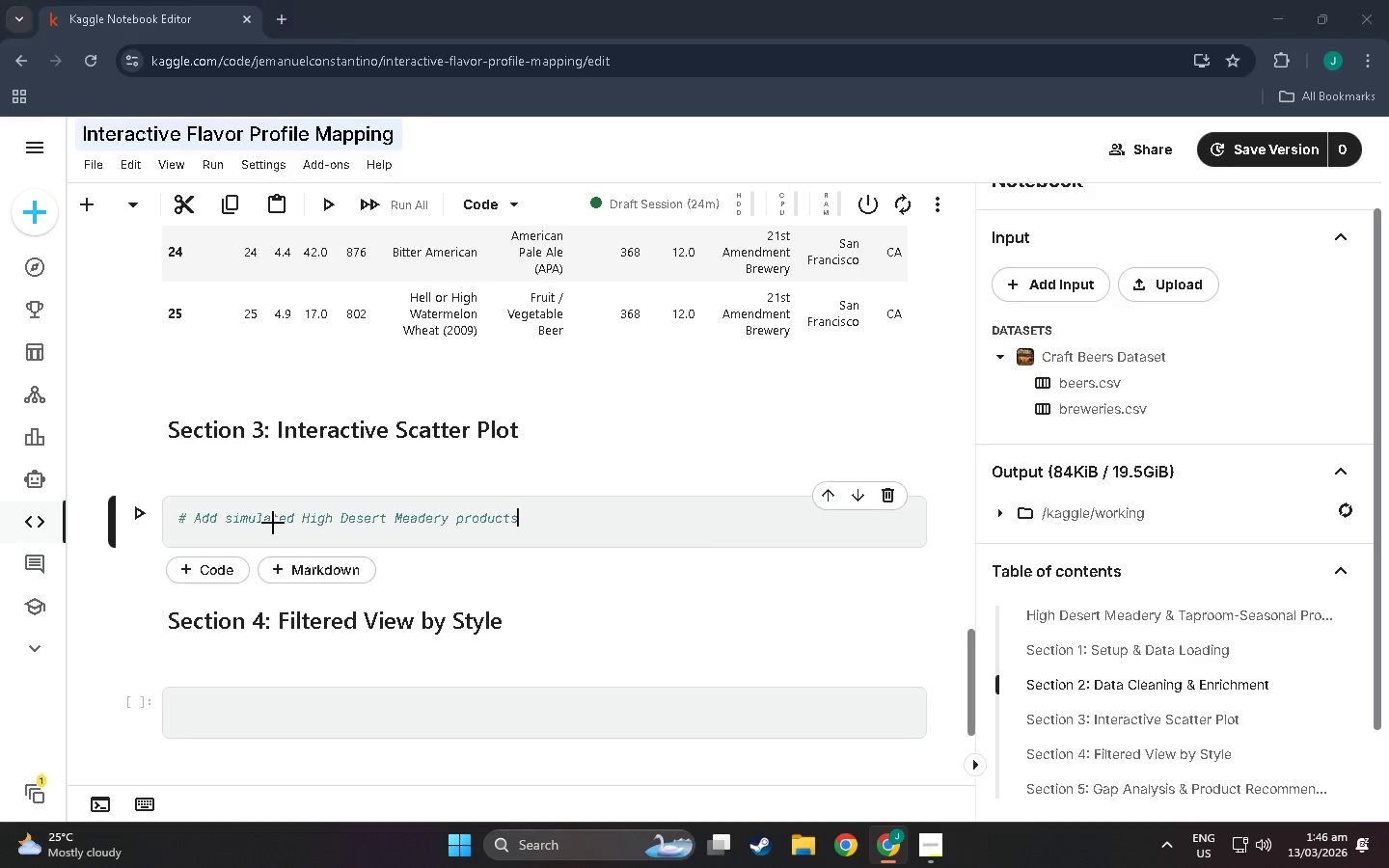 
key(Alt+Tab)